 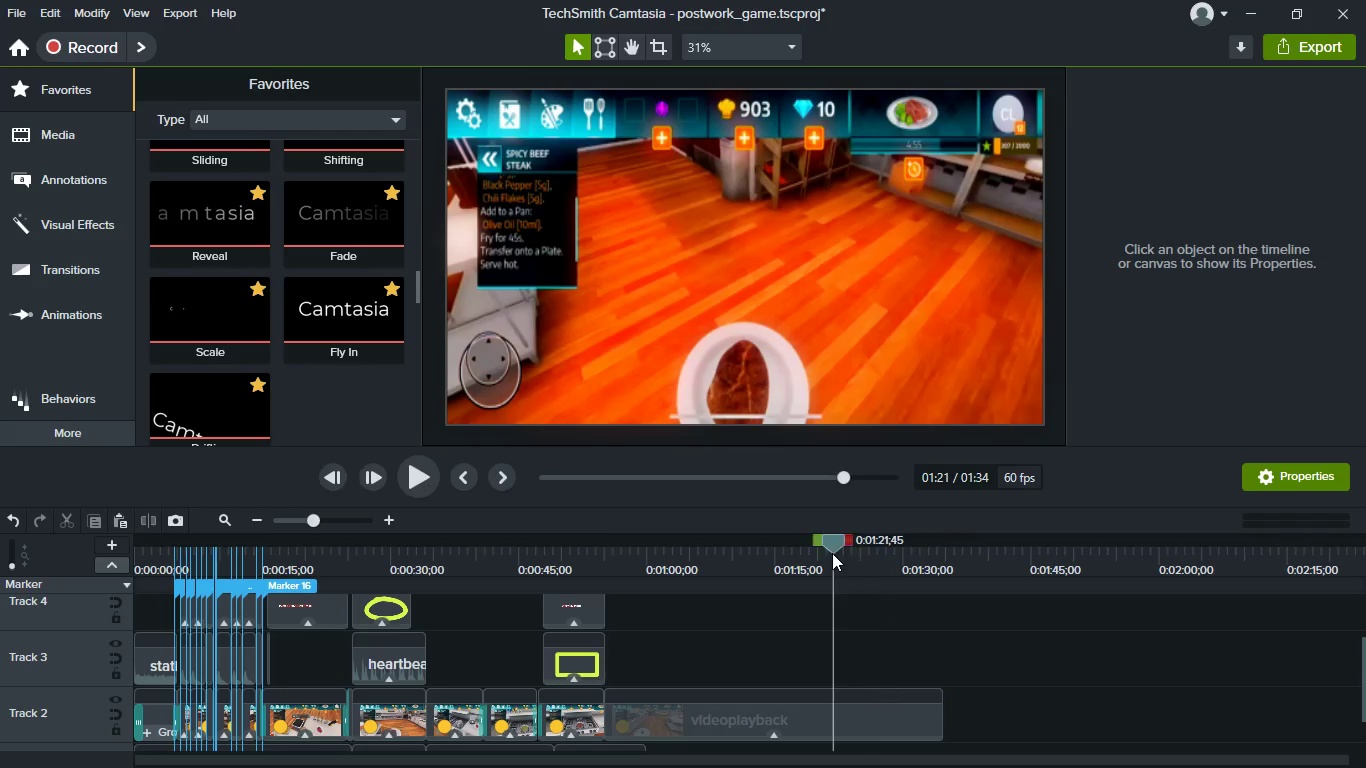 
left_click([809, 560])
 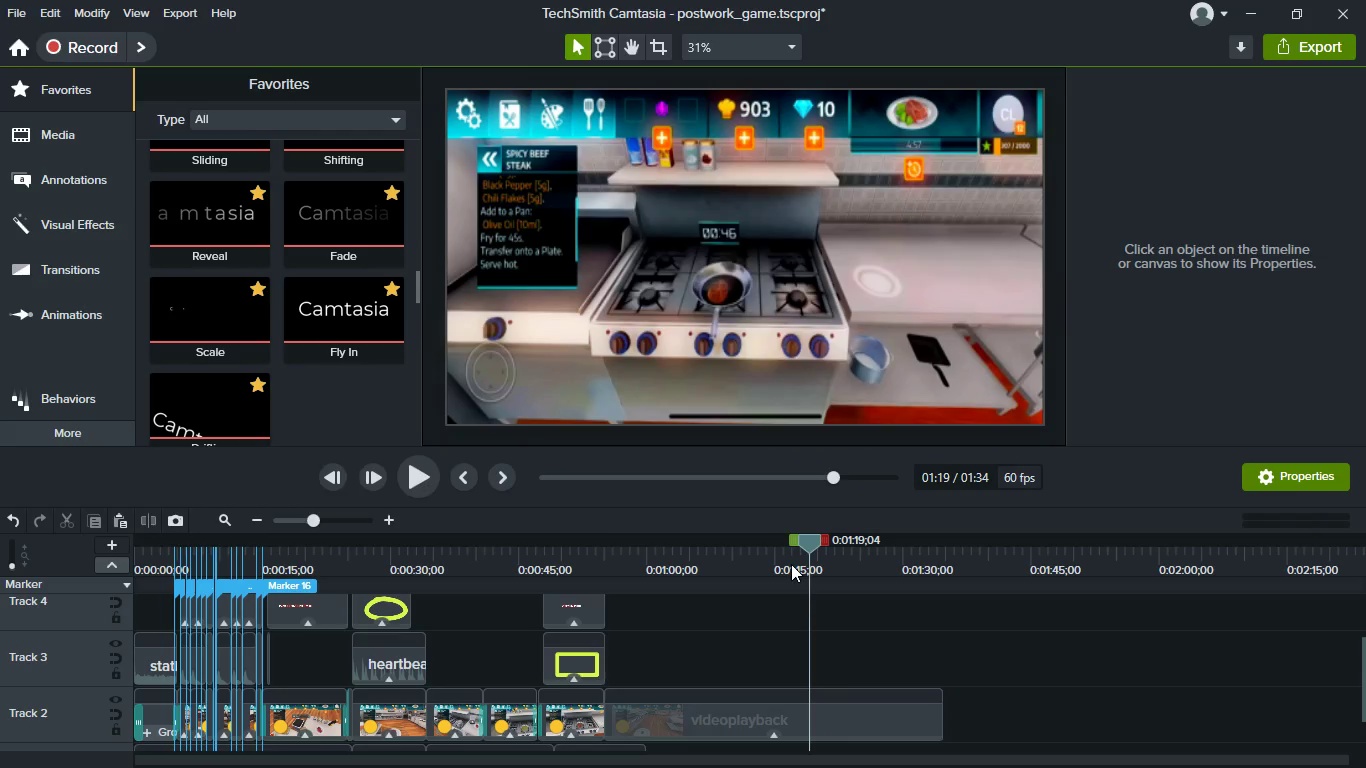 
left_click([791, 564])
 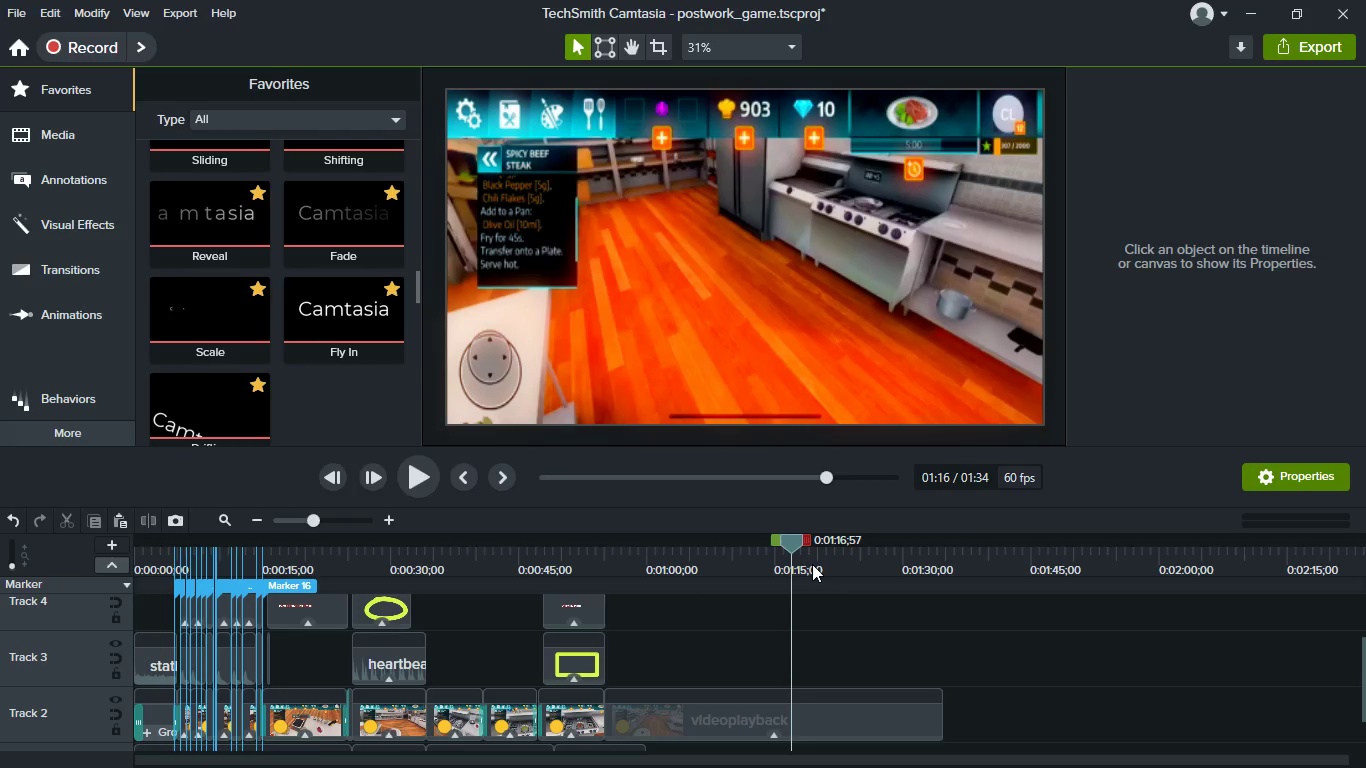 
left_click([812, 564])
 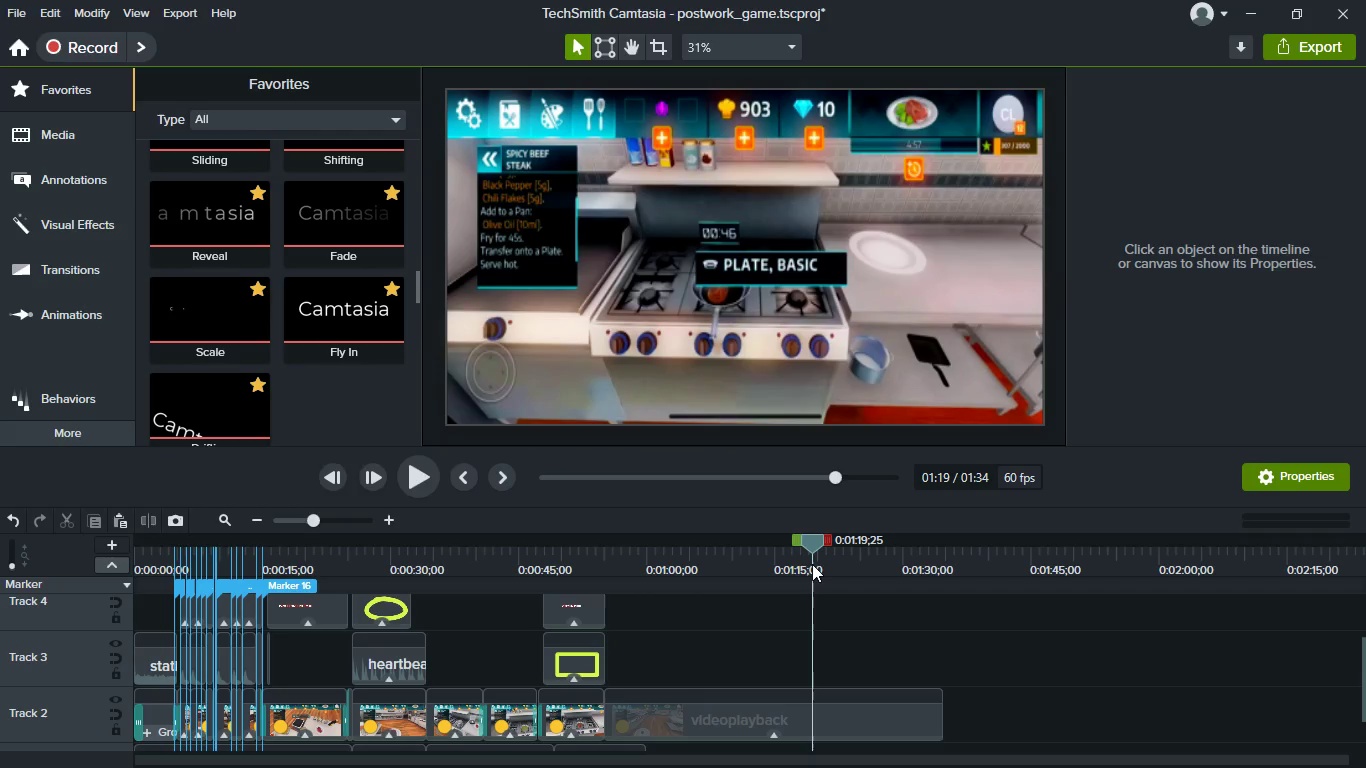 
key(Space)
 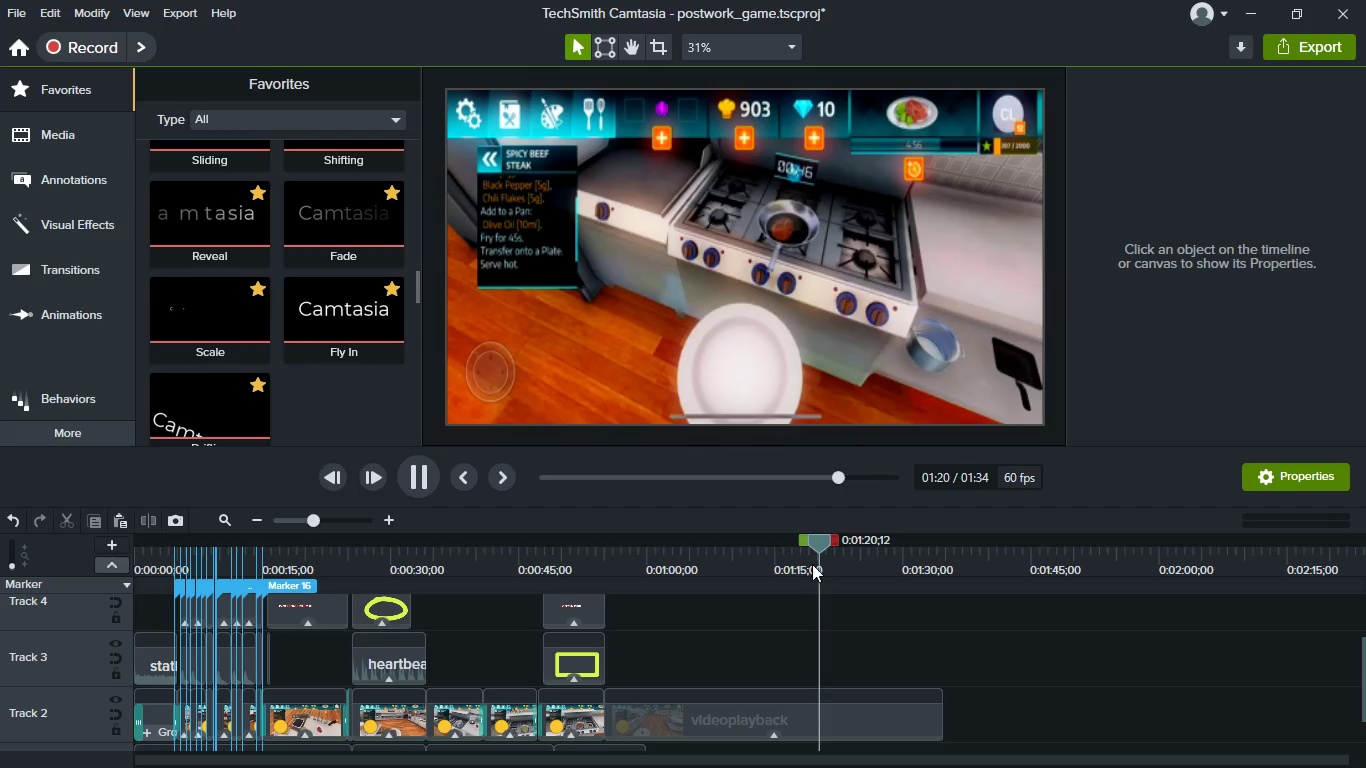 
key(Space)
 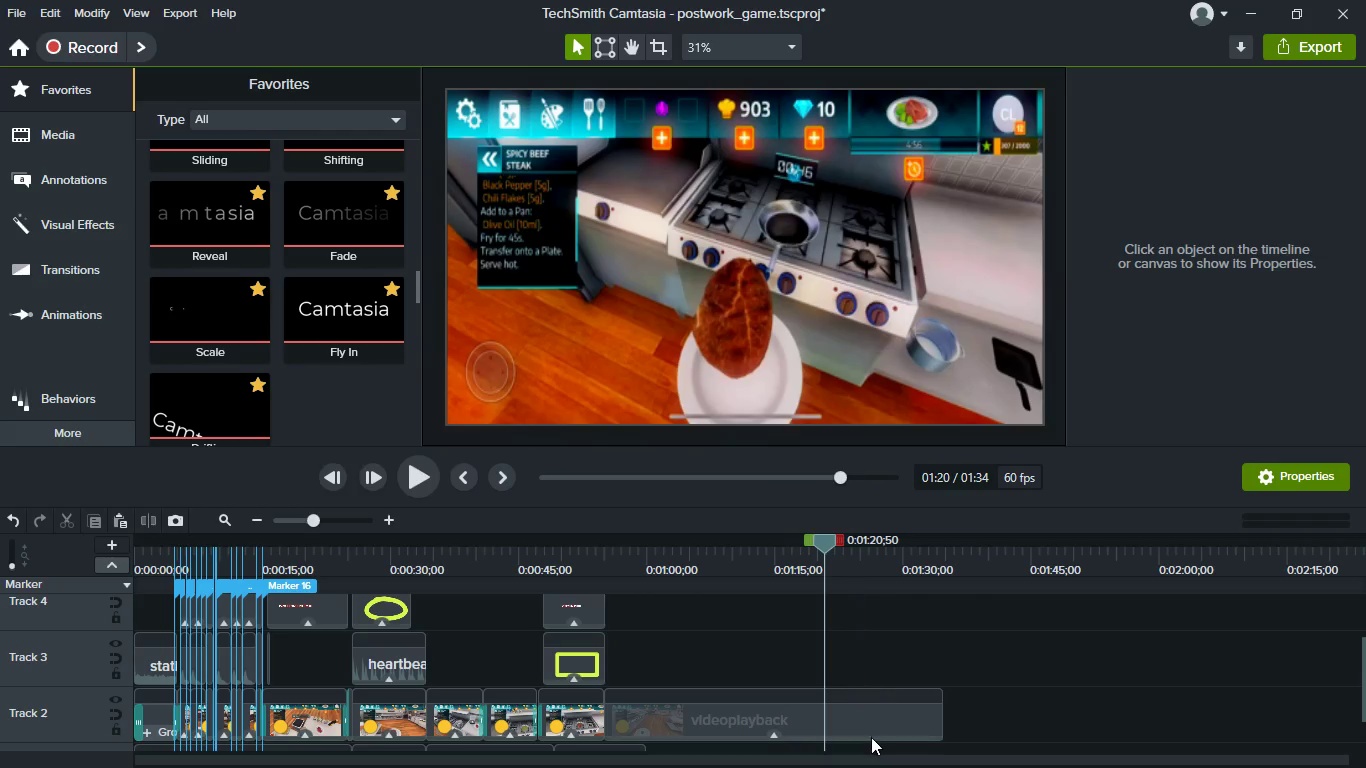 
left_click([861, 711])
 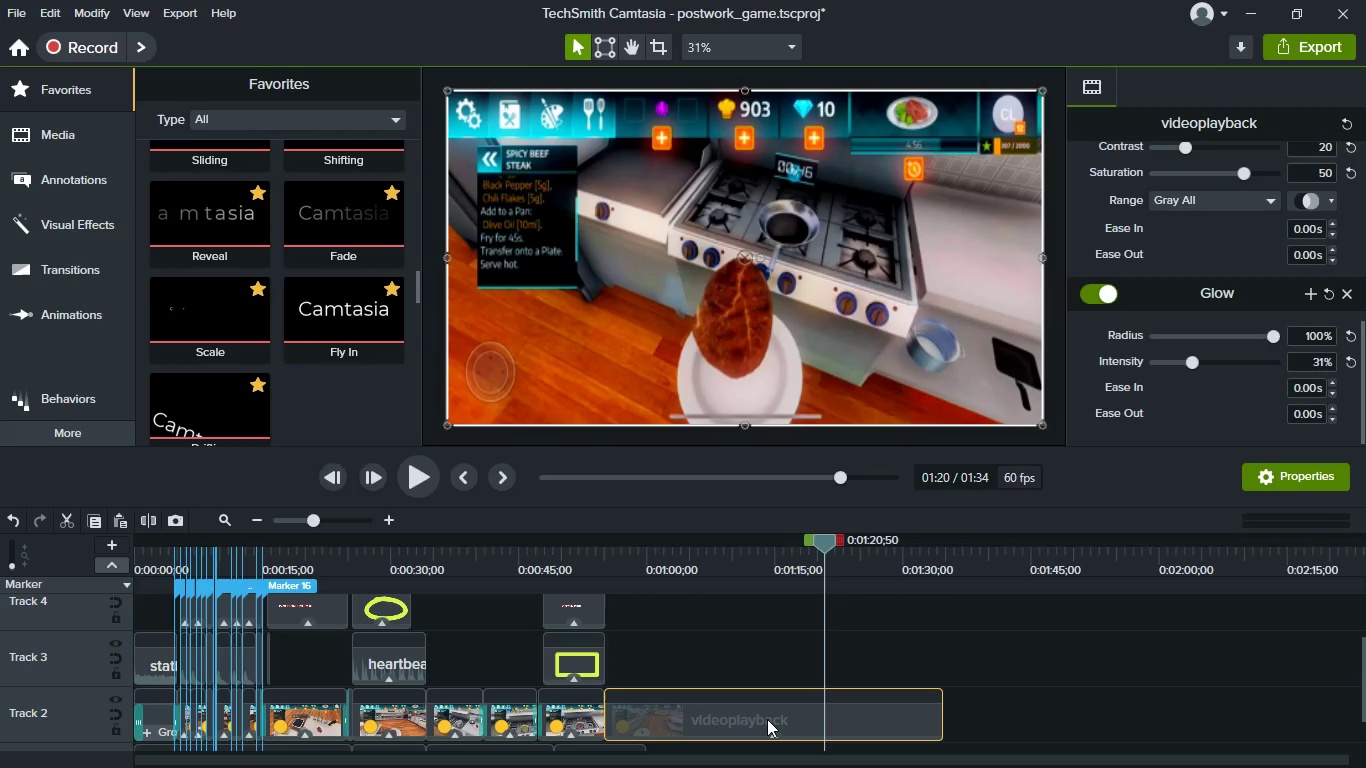 
key(S)
 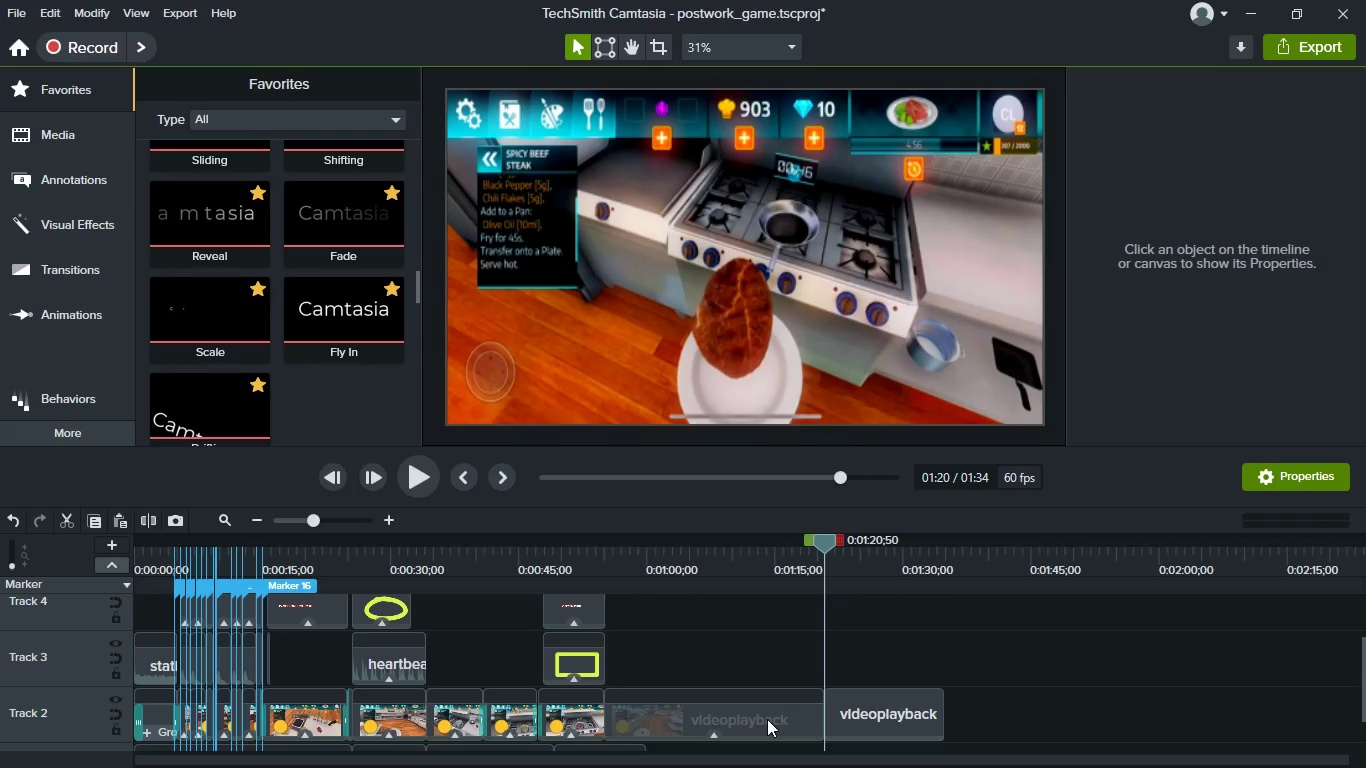 
left_click([767, 719])
 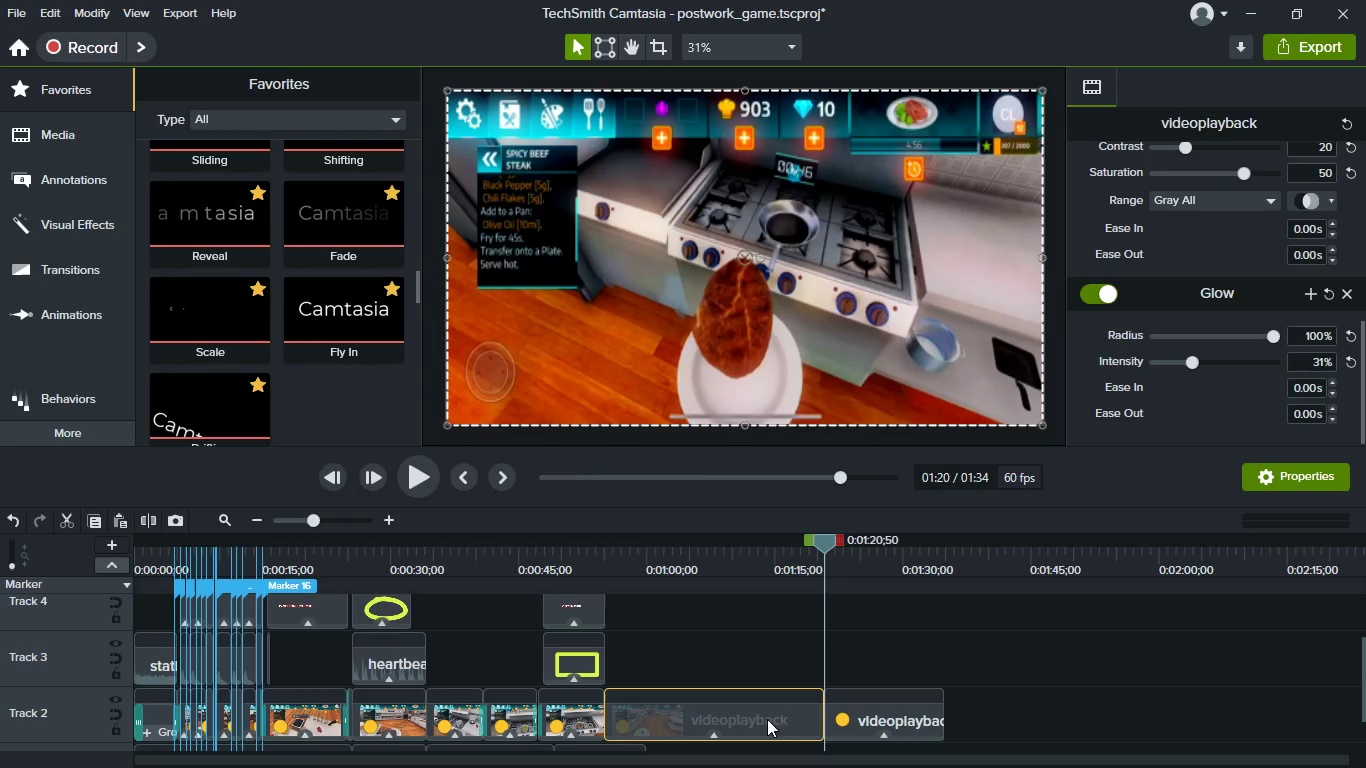 
key(Delete)
 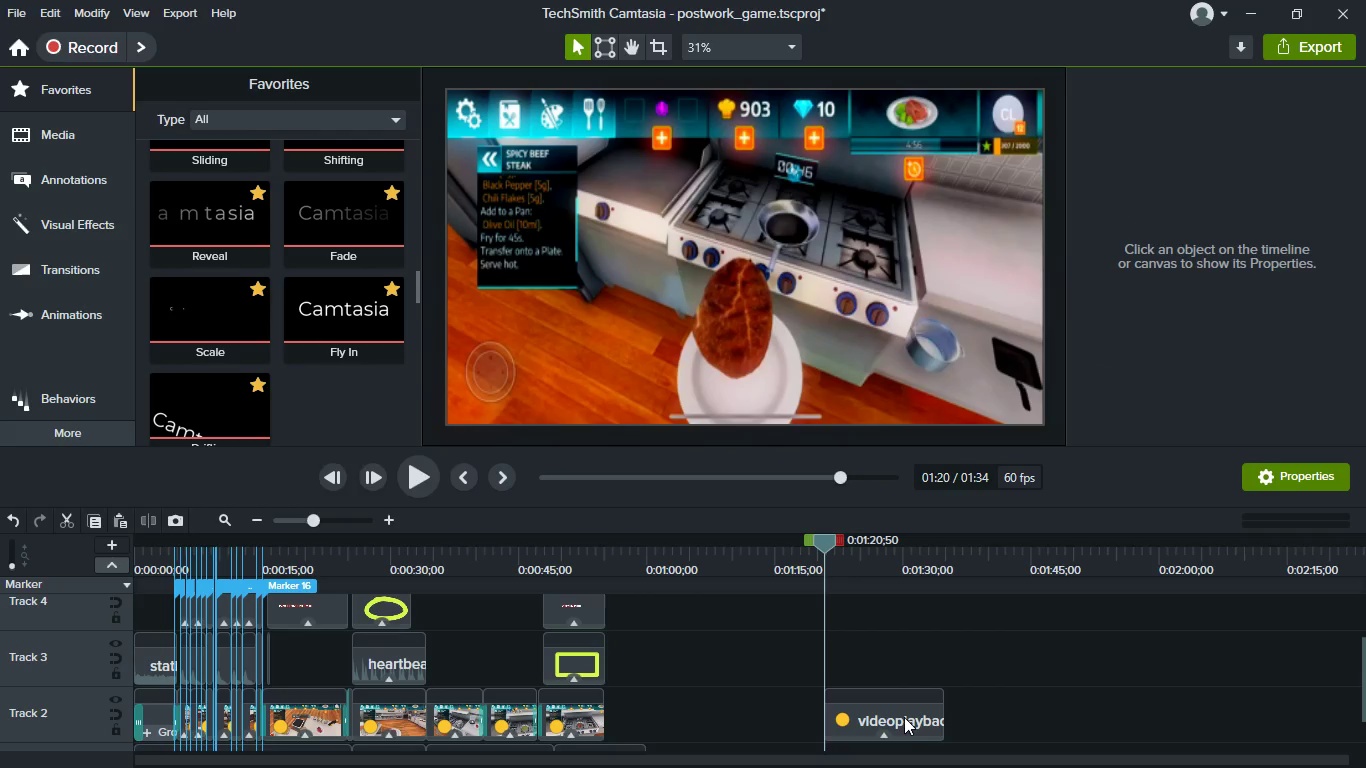 
left_click([903, 718])
 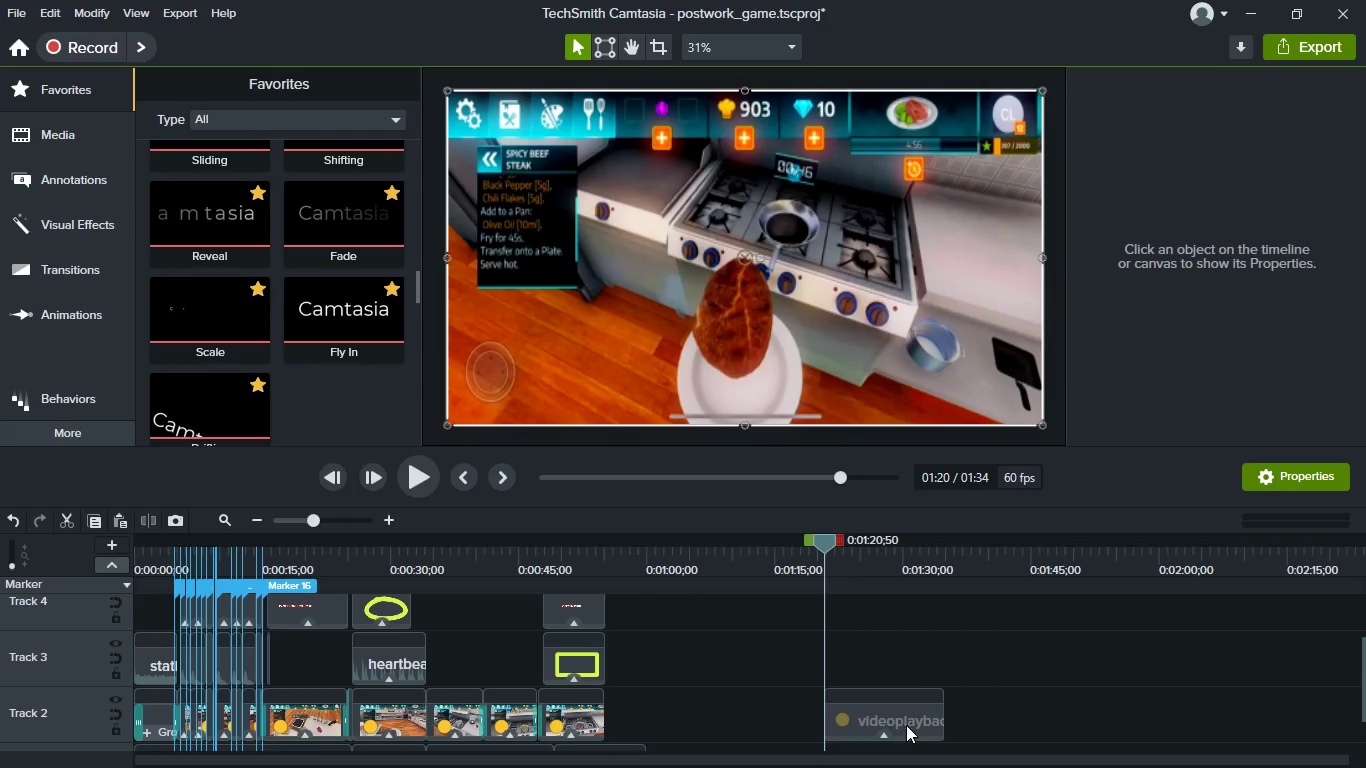 
left_click_drag(start_coordinate=[906, 725], to_coordinate=[838, 724])
 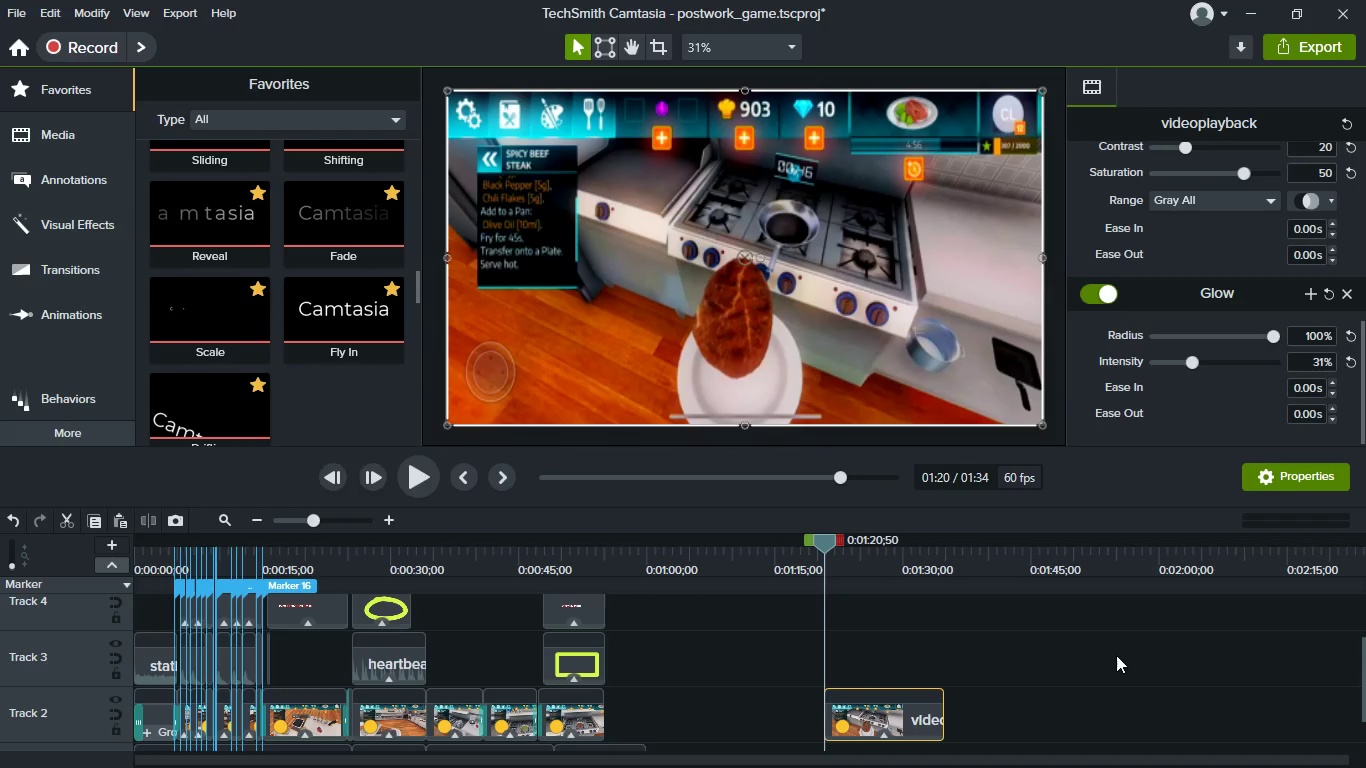 
left_click_drag(start_coordinate=[897, 722], to_coordinate=[607, 713])
 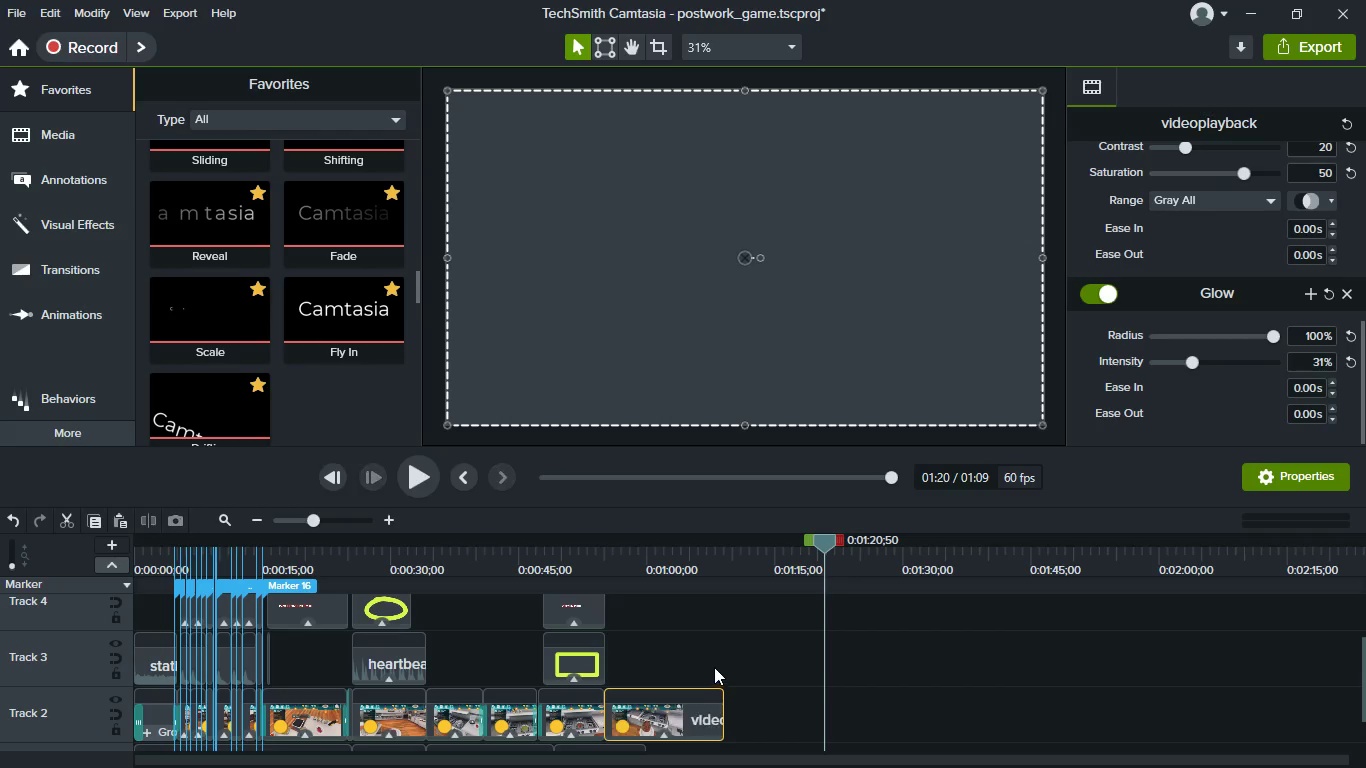 
scroll: coordinate [714, 667], scroll_direction: down, amount: 2.0
 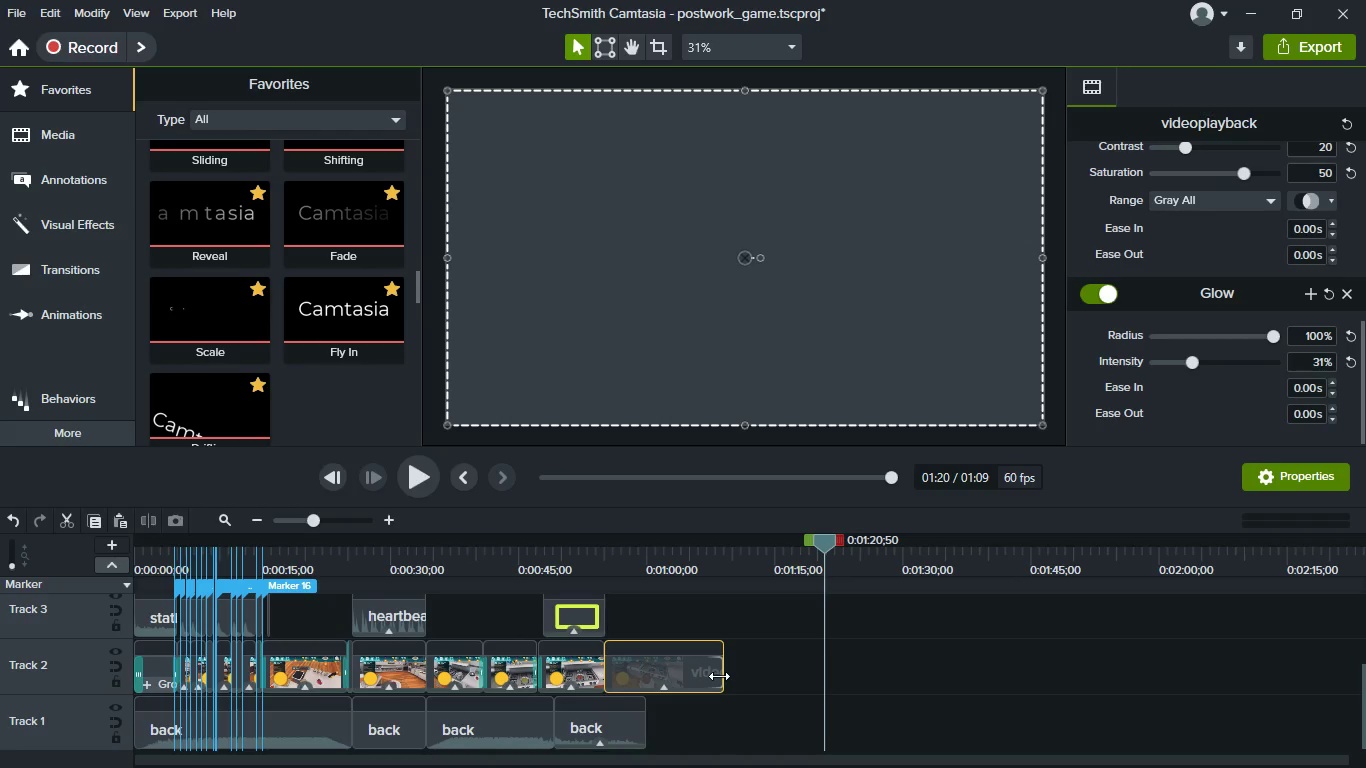 
left_click_drag(start_coordinate=[719, 676], to_coordinate=[651, 675])
 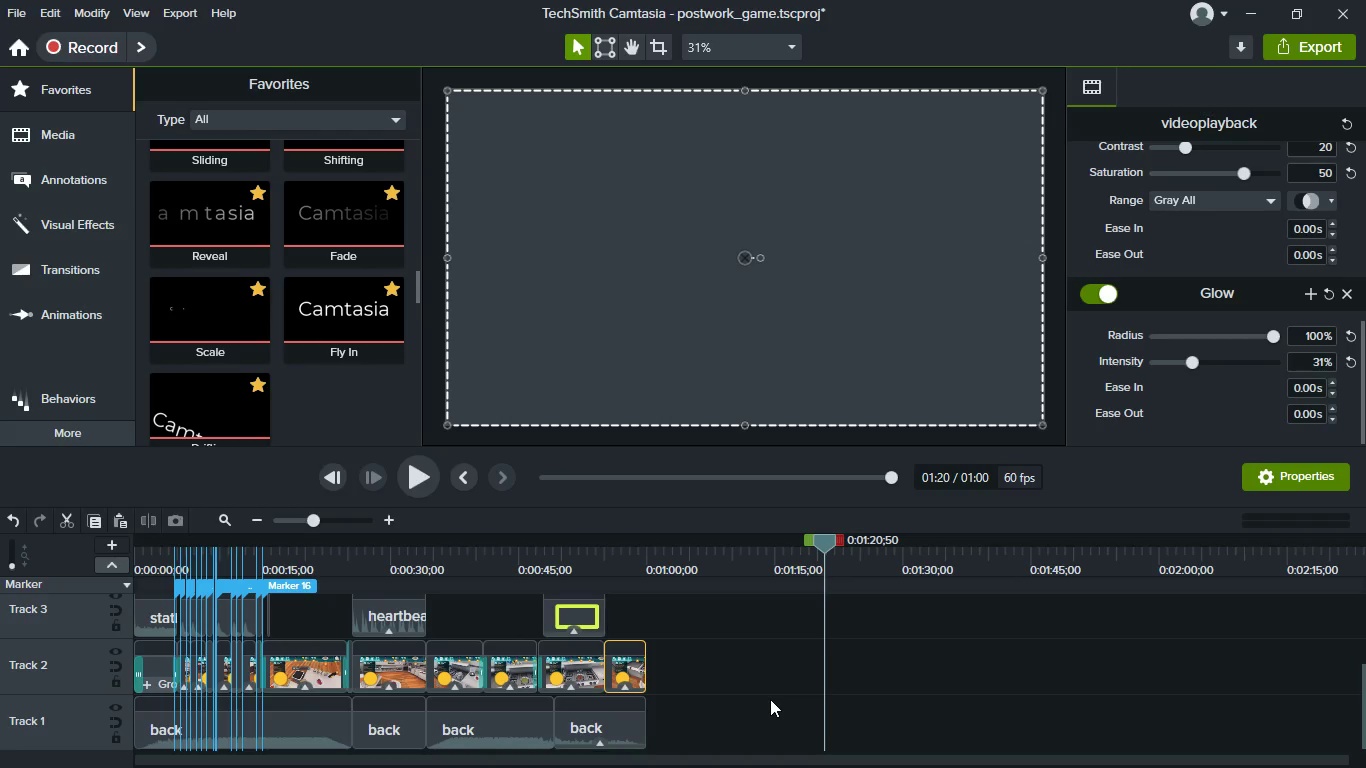 
key(Meta+MetaLeft)
 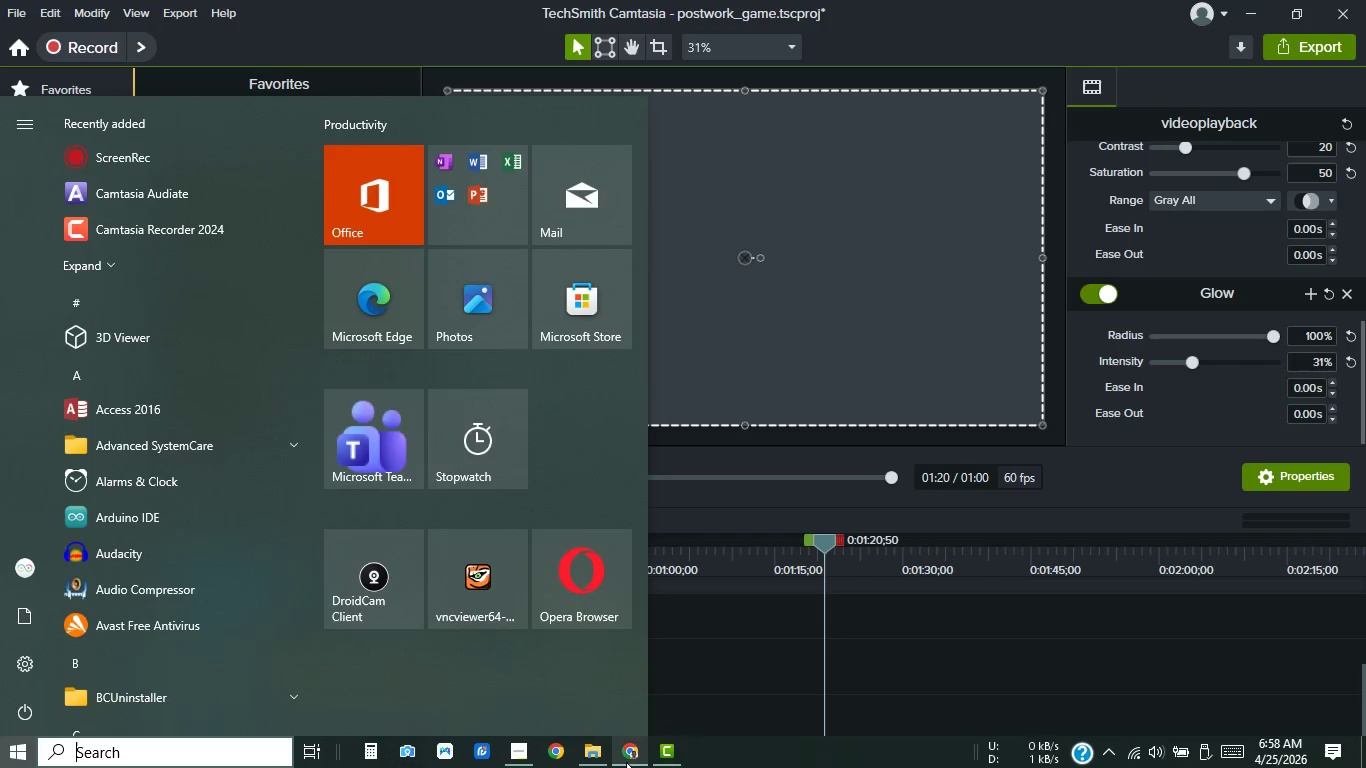 
left_click([629, 754])
 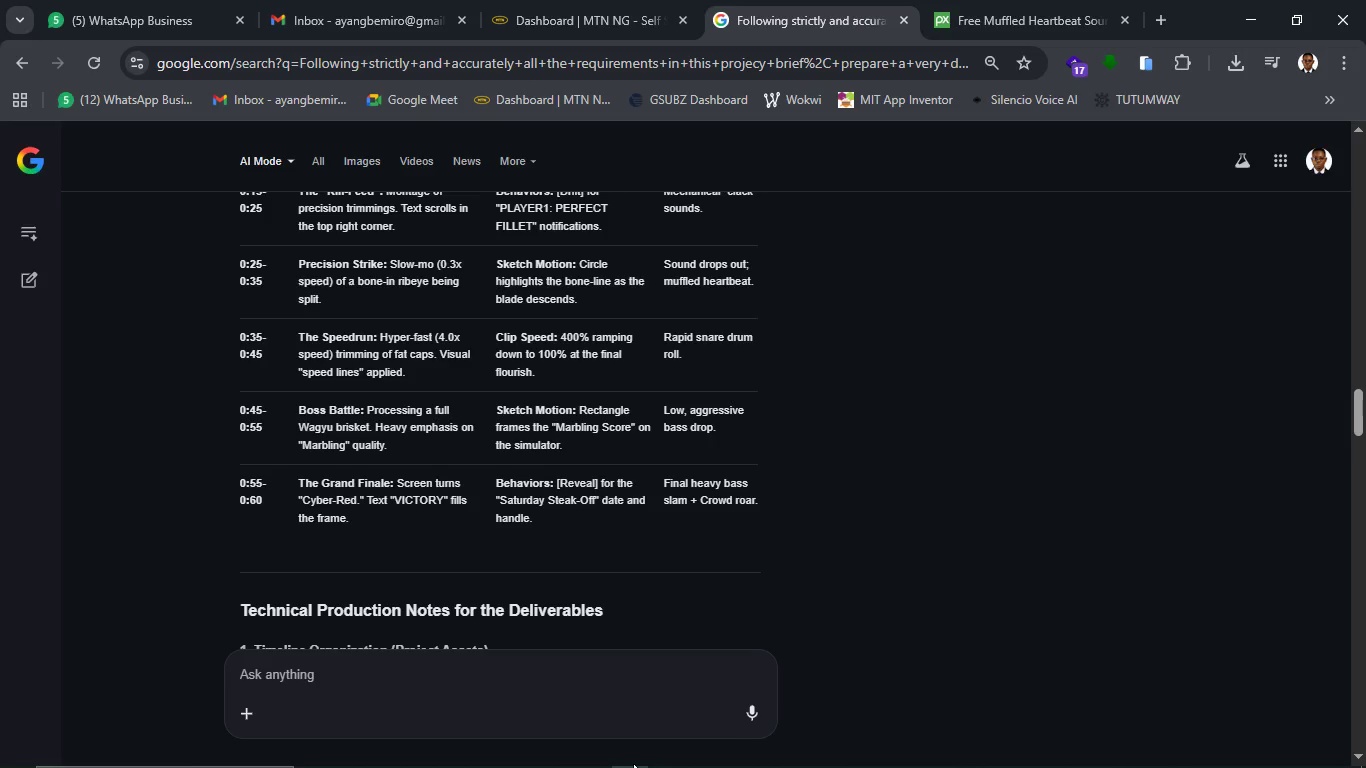 
wait(16.94)
 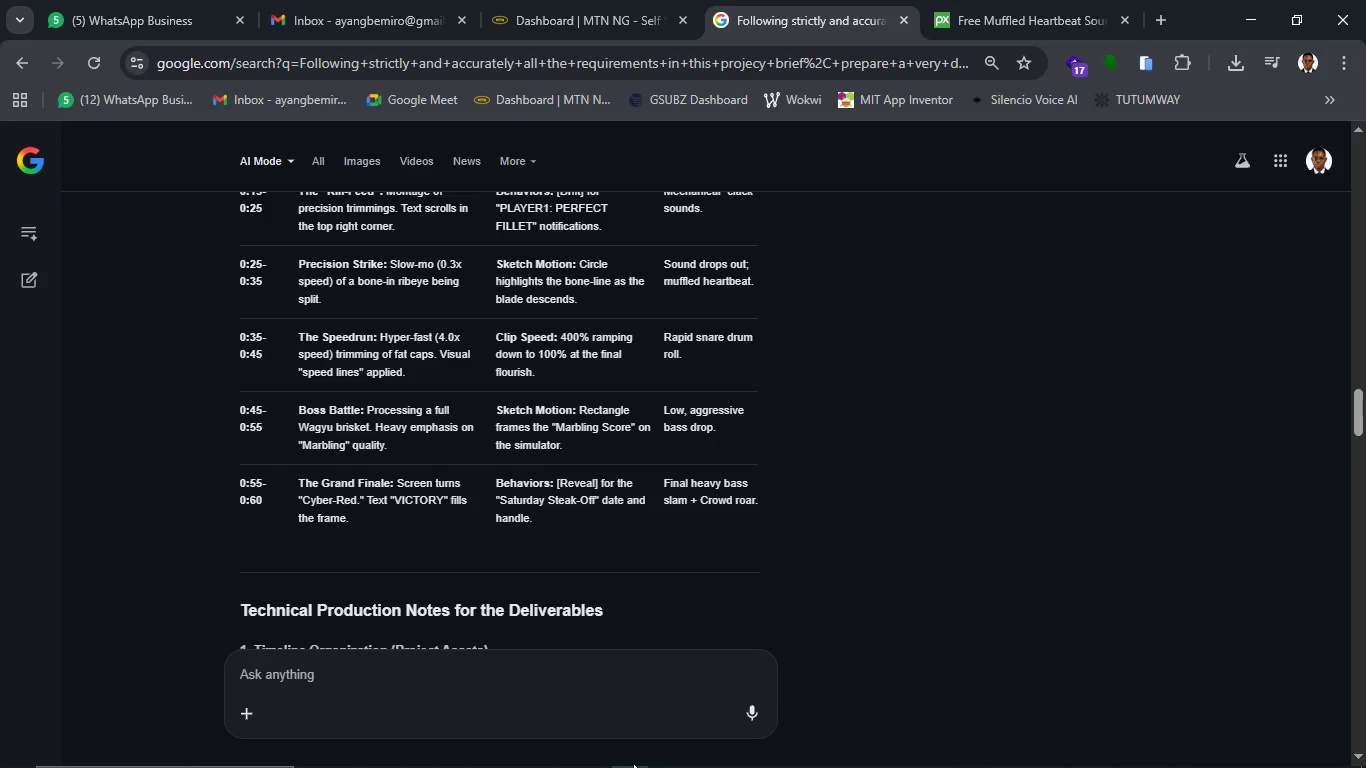 
mouse_move([1223, 61])
 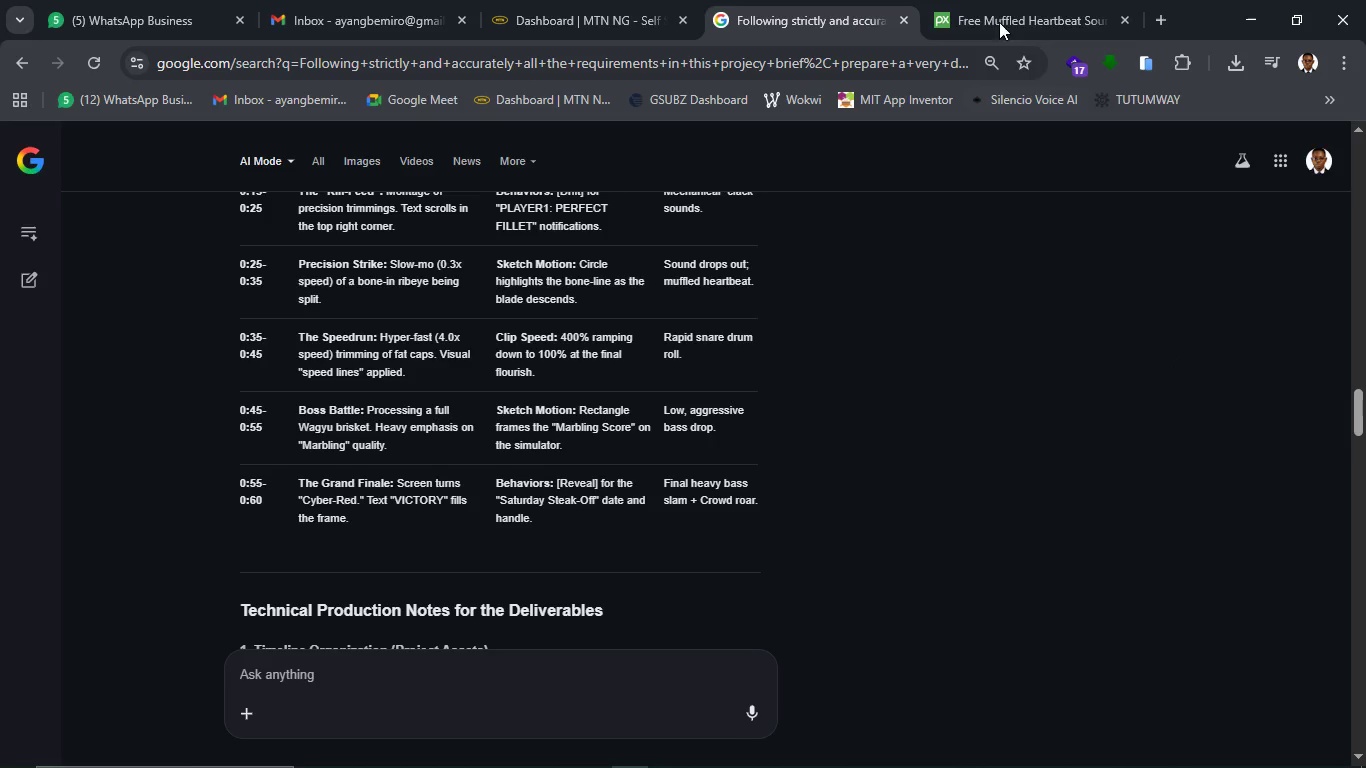 
left_click([1002, 0])
 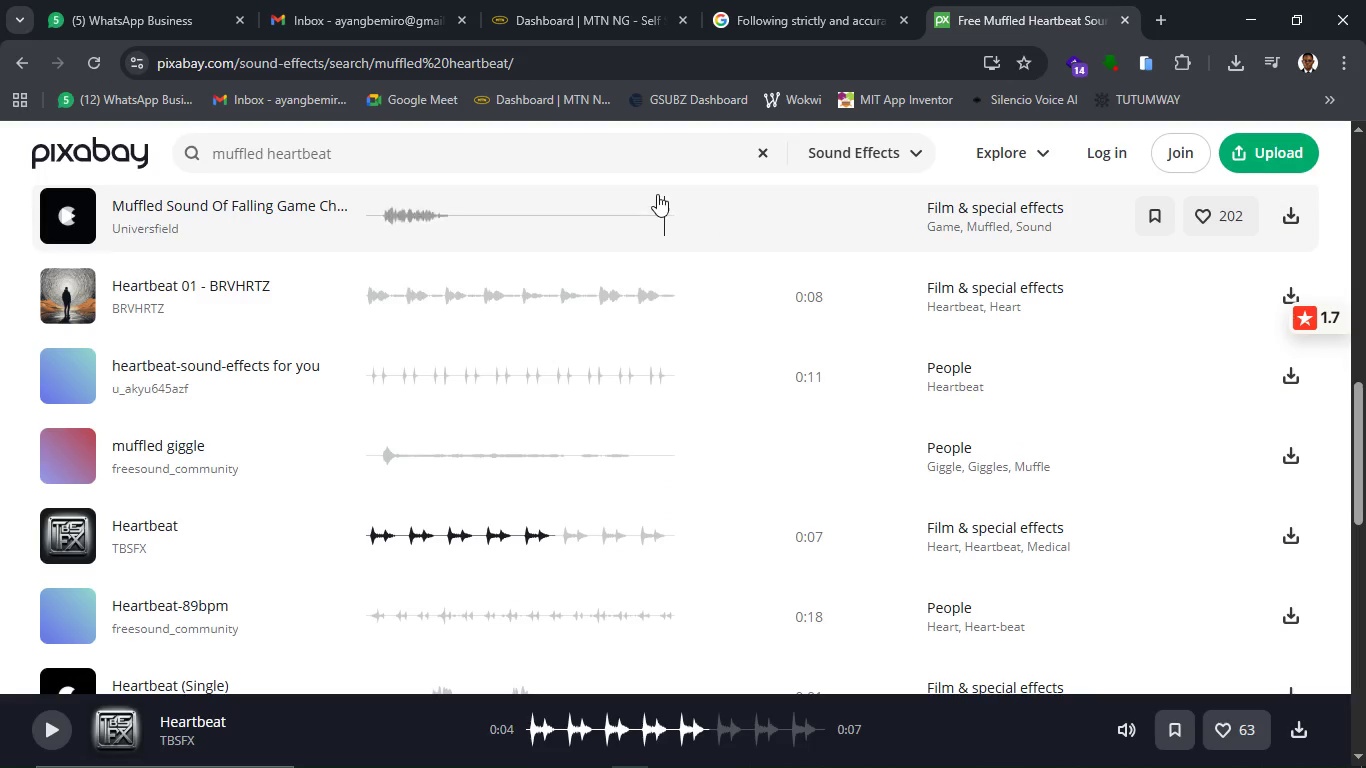 
left_click_drag(start_coordinate=[753, 163], to_coordinate=[747, 163])
 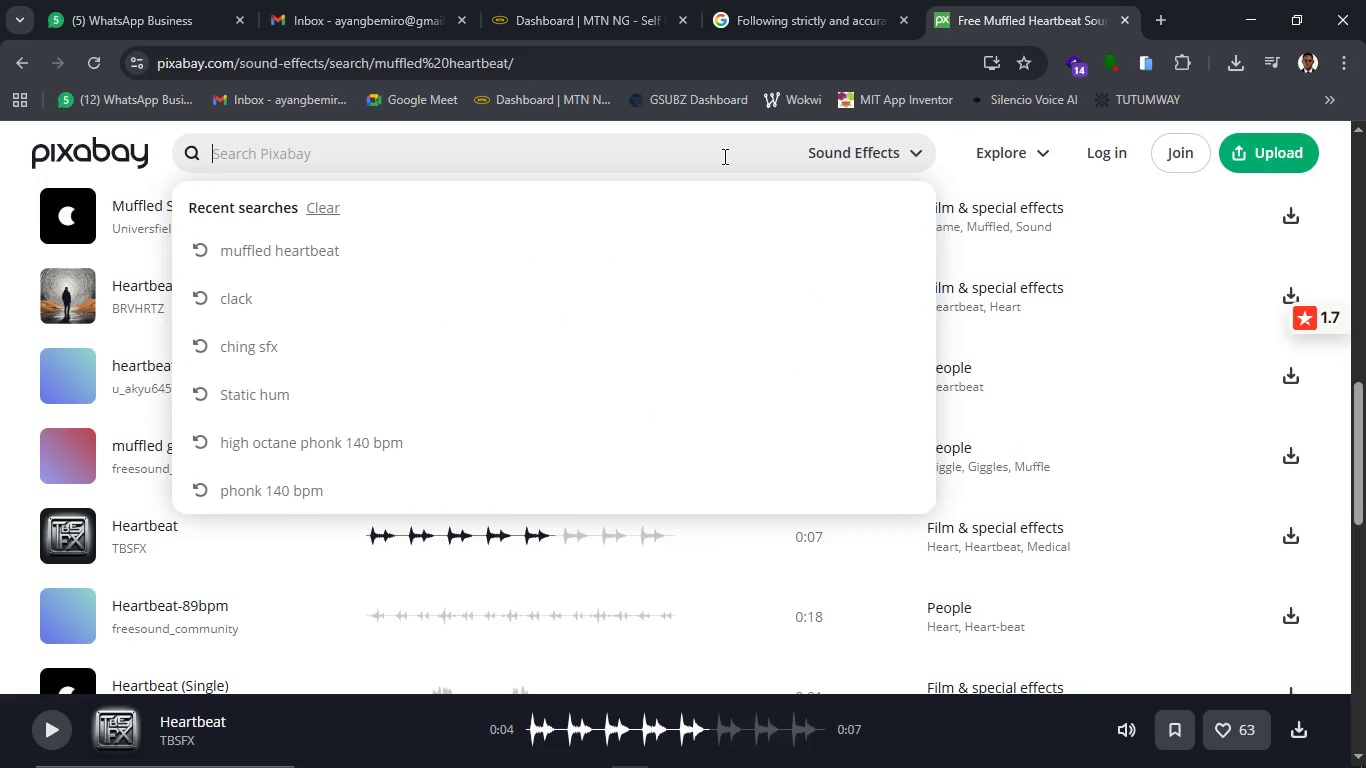 
double_click([723, 156])
 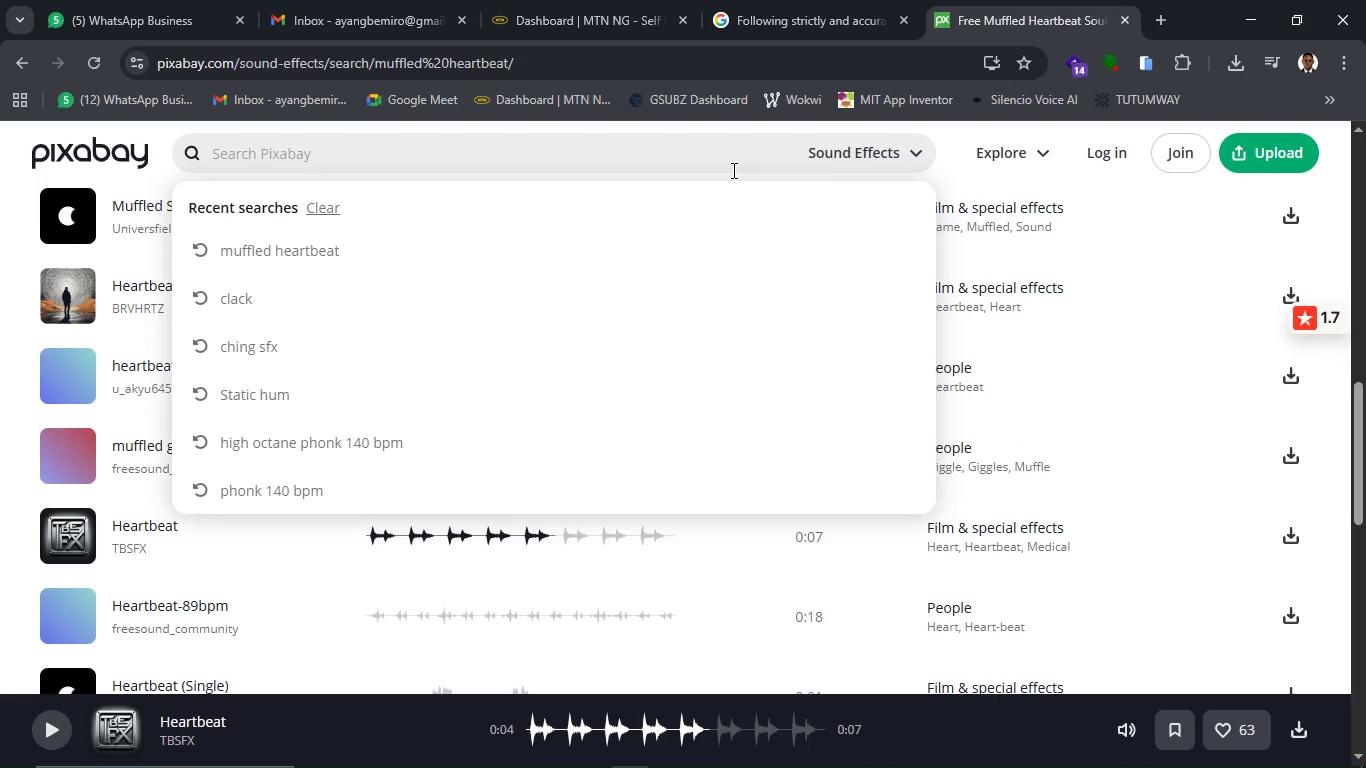 
type(Crowd roare)
key(Backspace)
 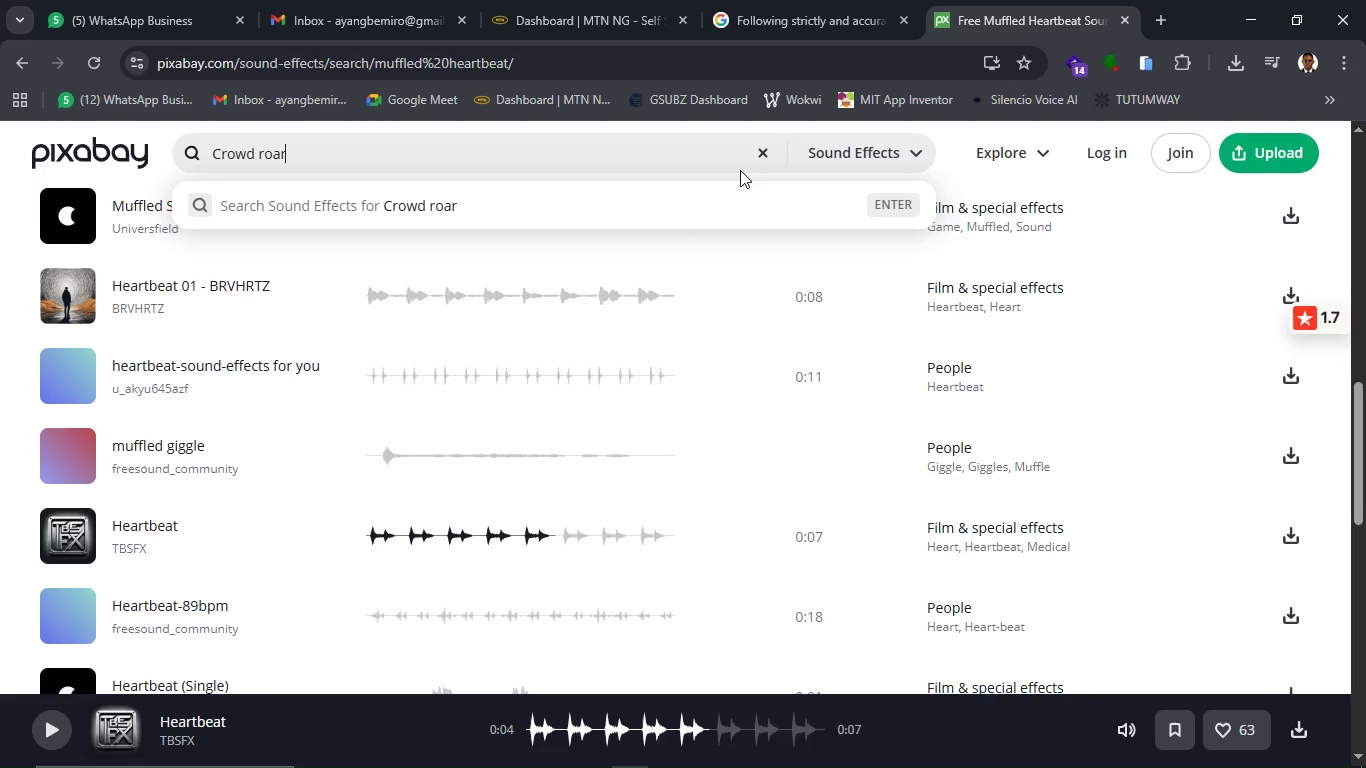 
key(Enter)
 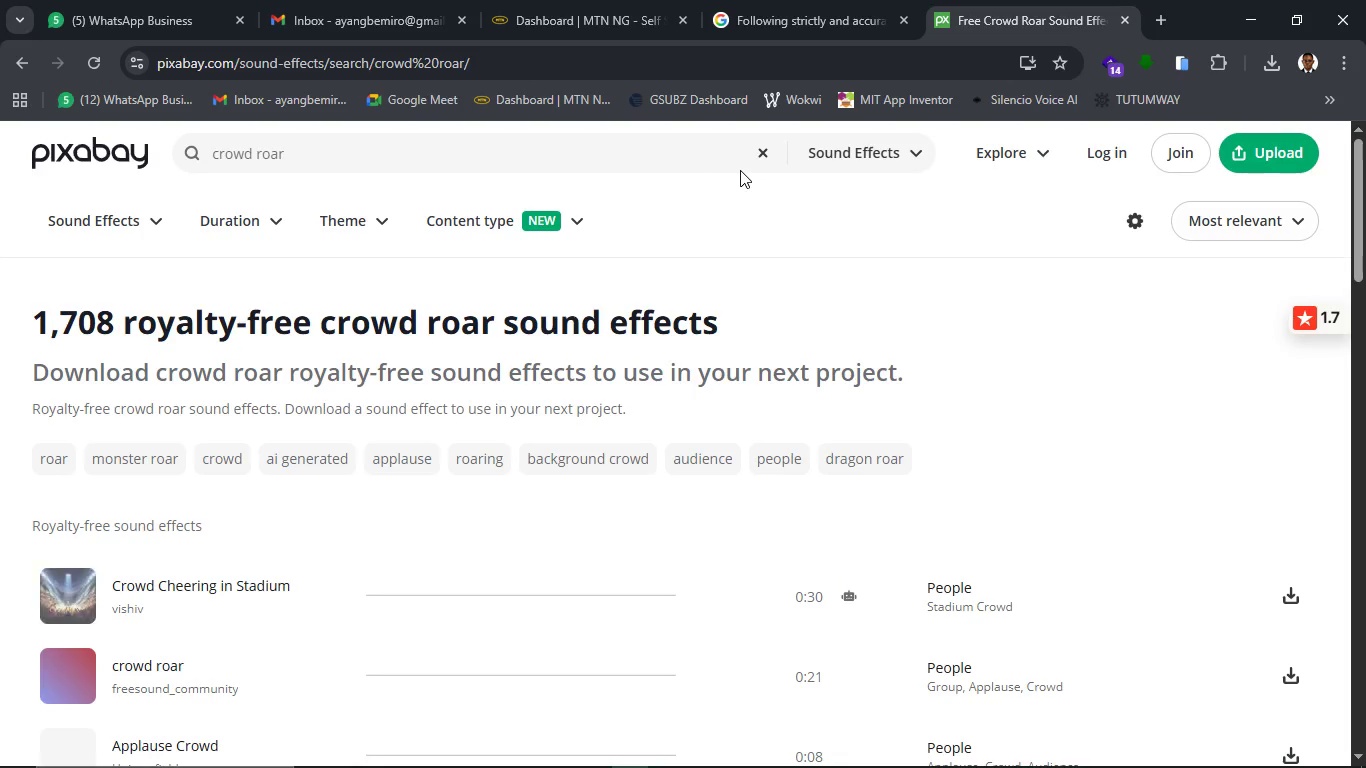 
wait(6.73)
 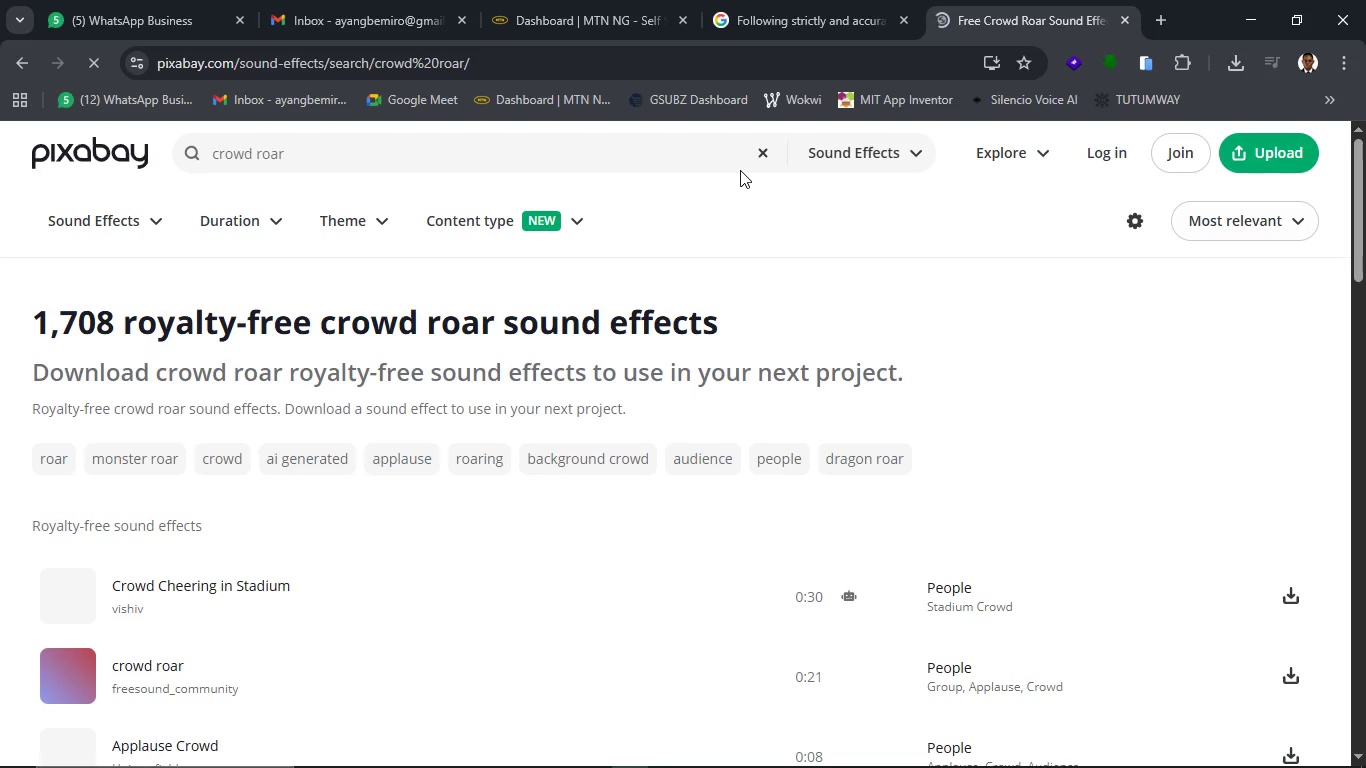 
scroll: coordinate [582, 644], scroll_direction: down, amount: 6.0
 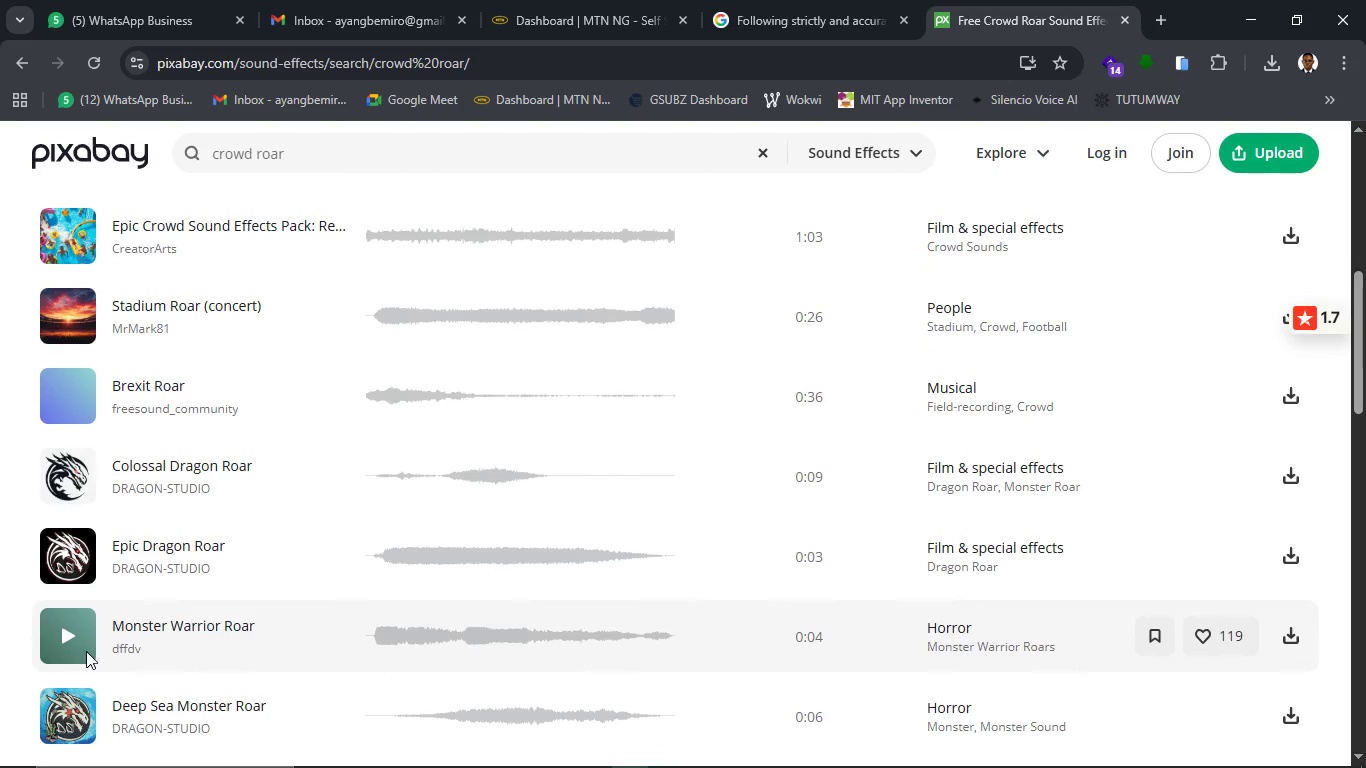 
left_click([86, 644])
 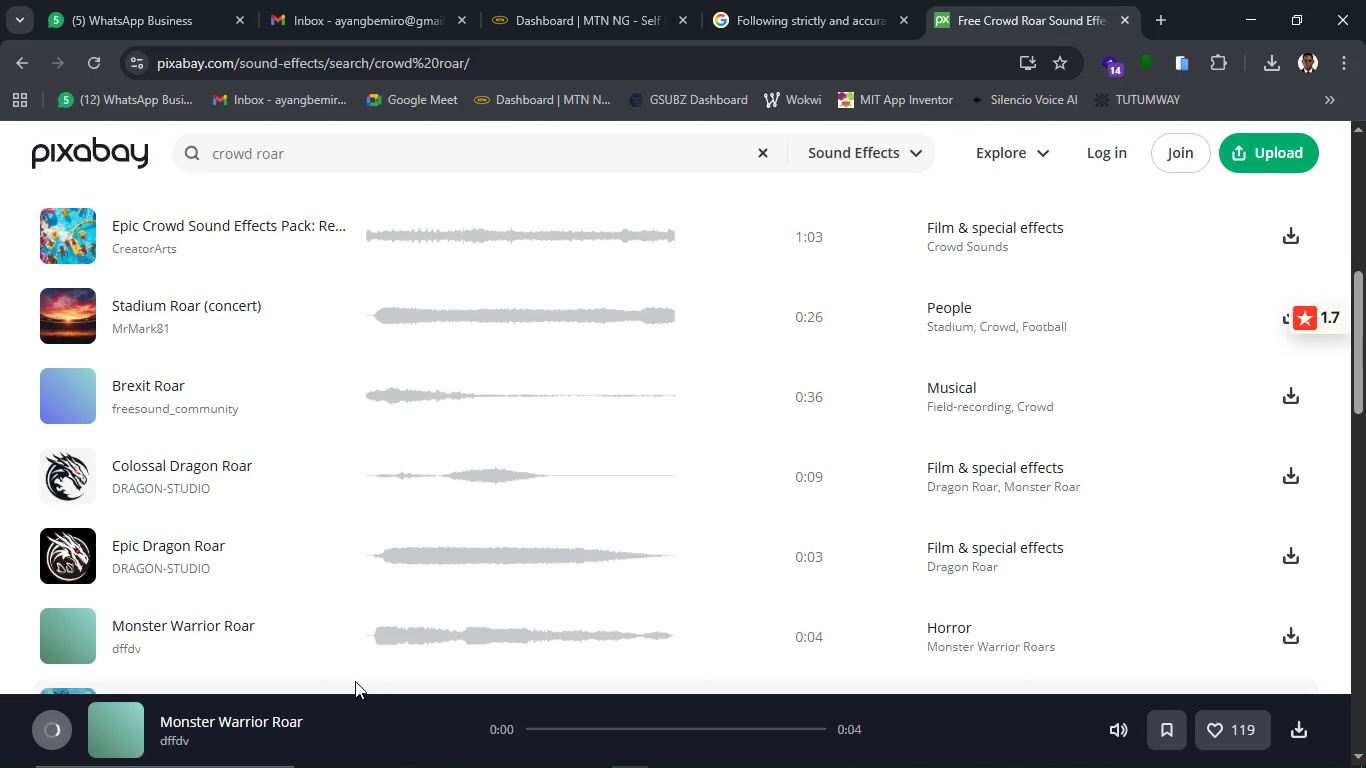 
scroll: coordinate [169, 566], scroll_direction: down, amount: 10.0
 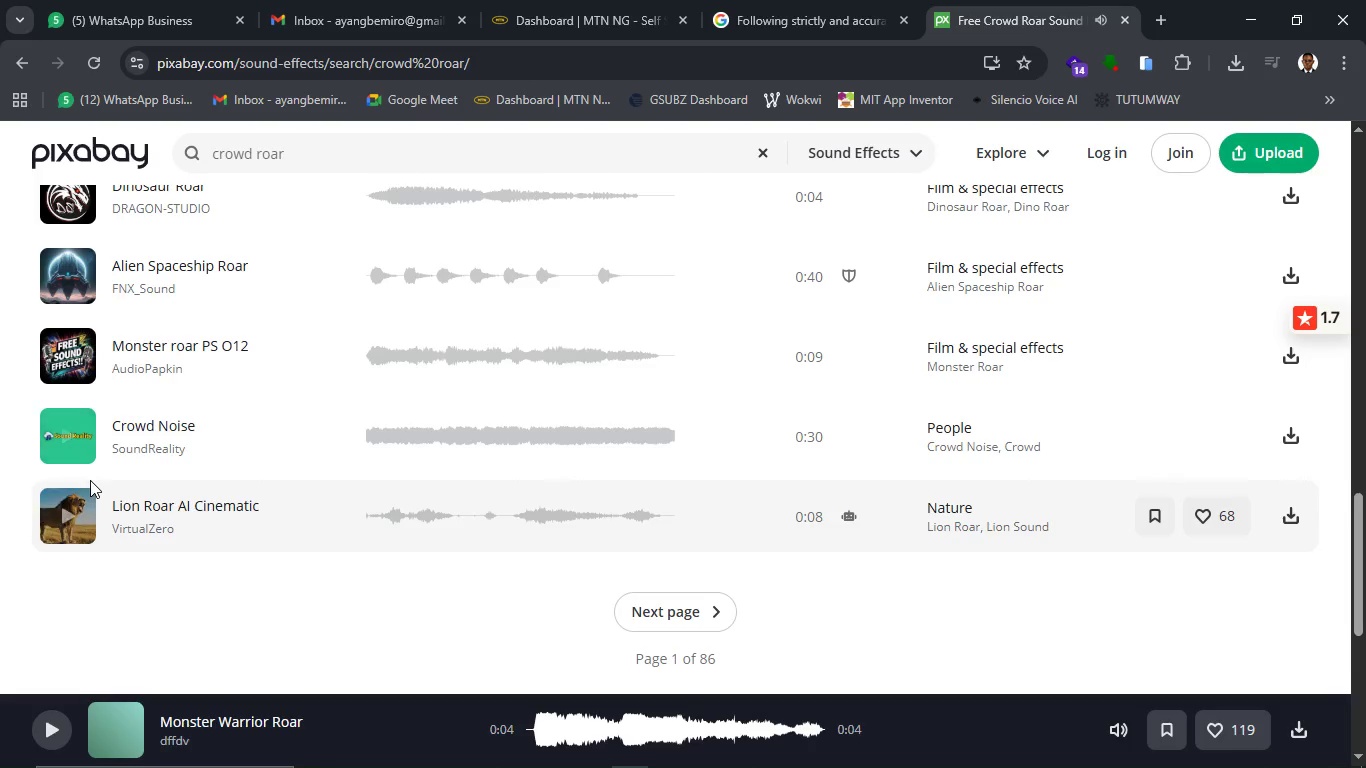 
left_click([59, 430])
 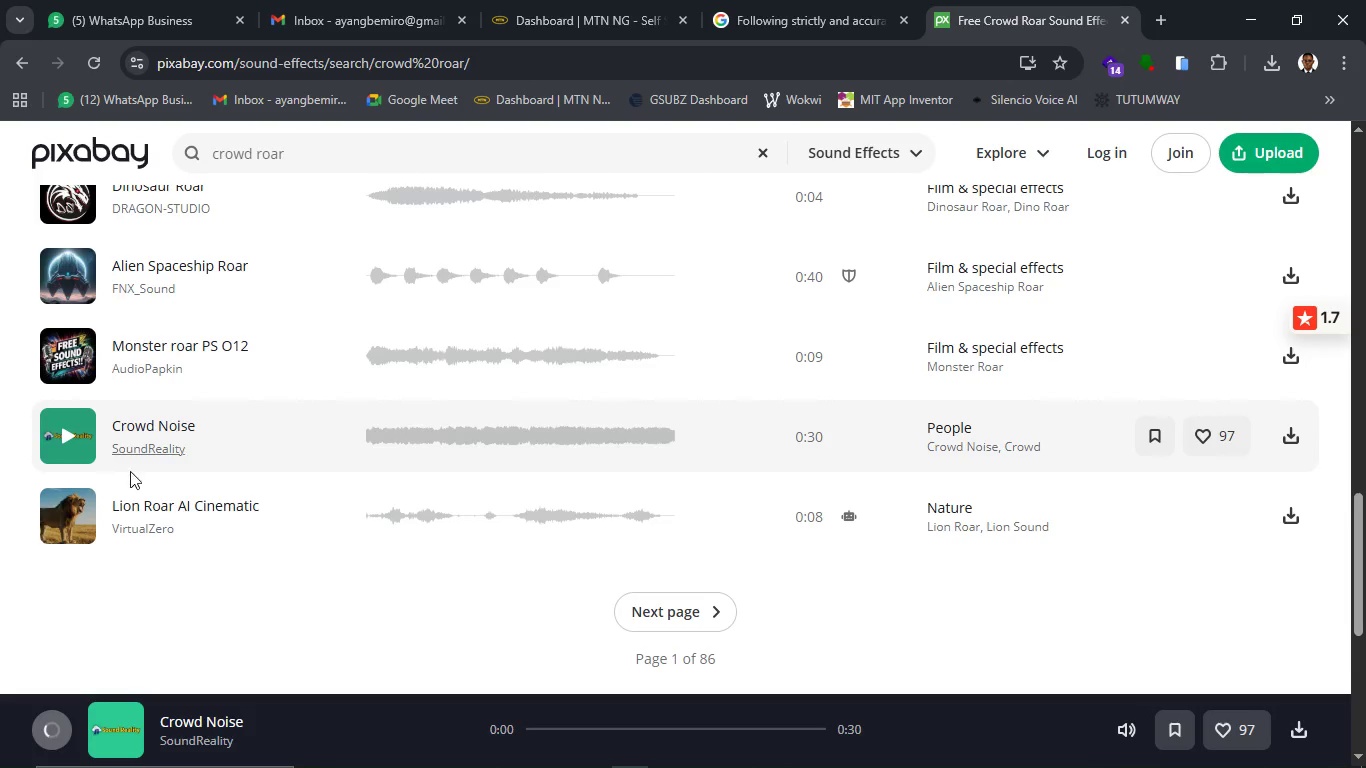 
scroll: coordinate [353, 524], scroll_direction: up, amount: 13.0
 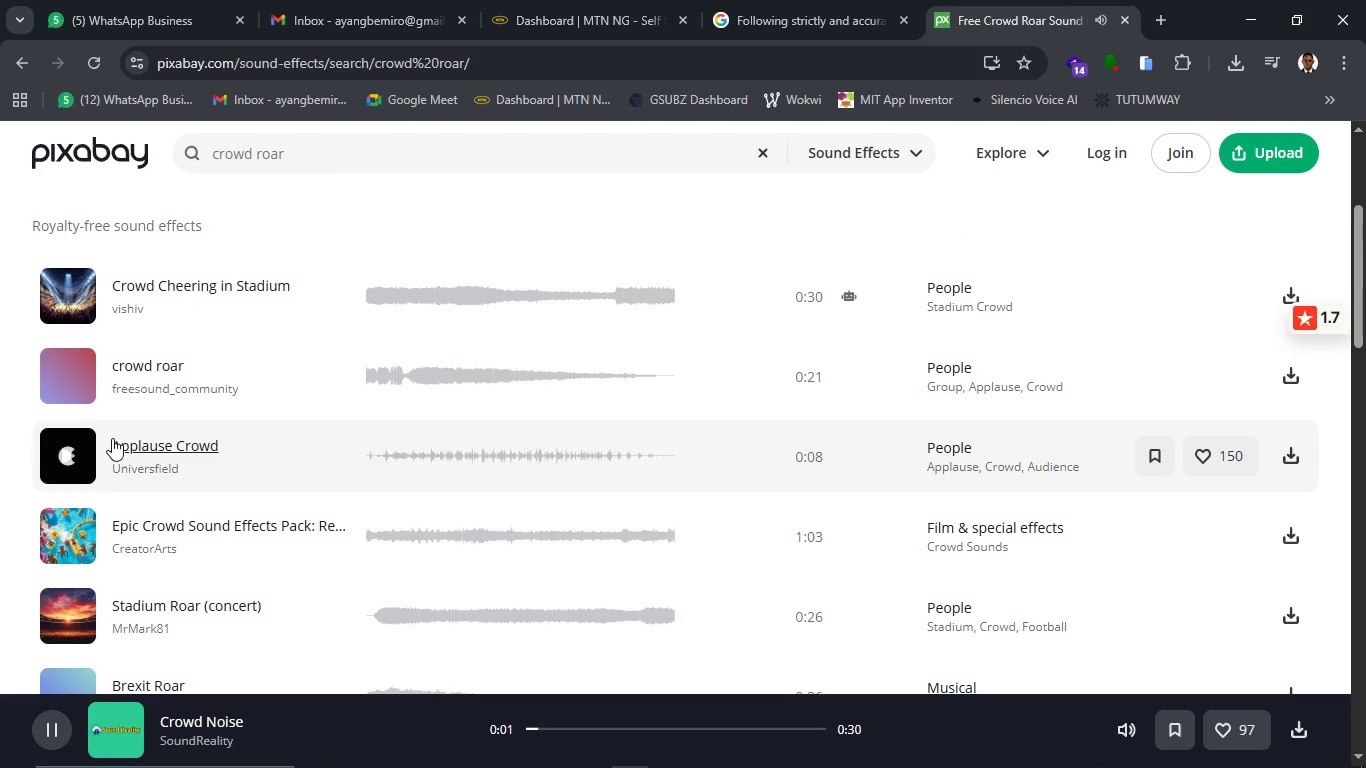 
left_click([44, 380])
 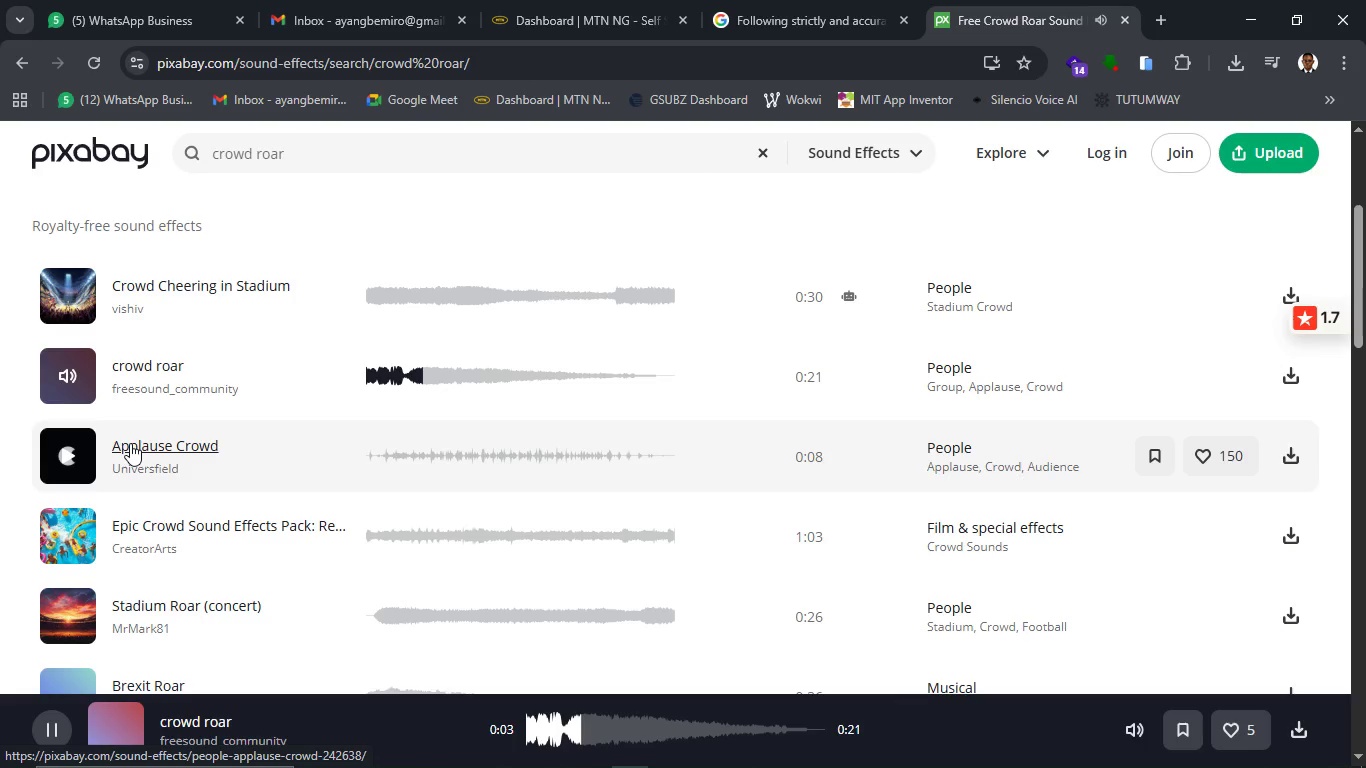 
wait(11.05)
 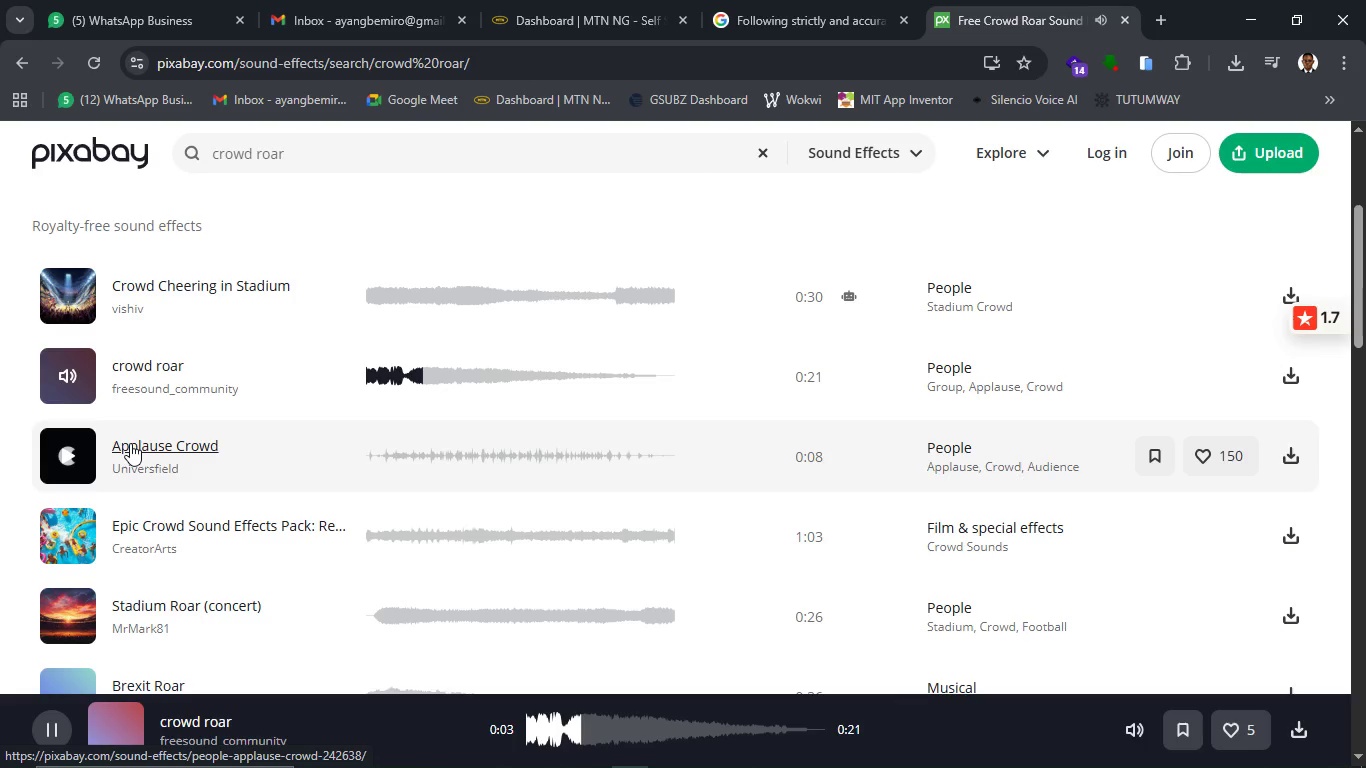 
left_click([1294, 380])
 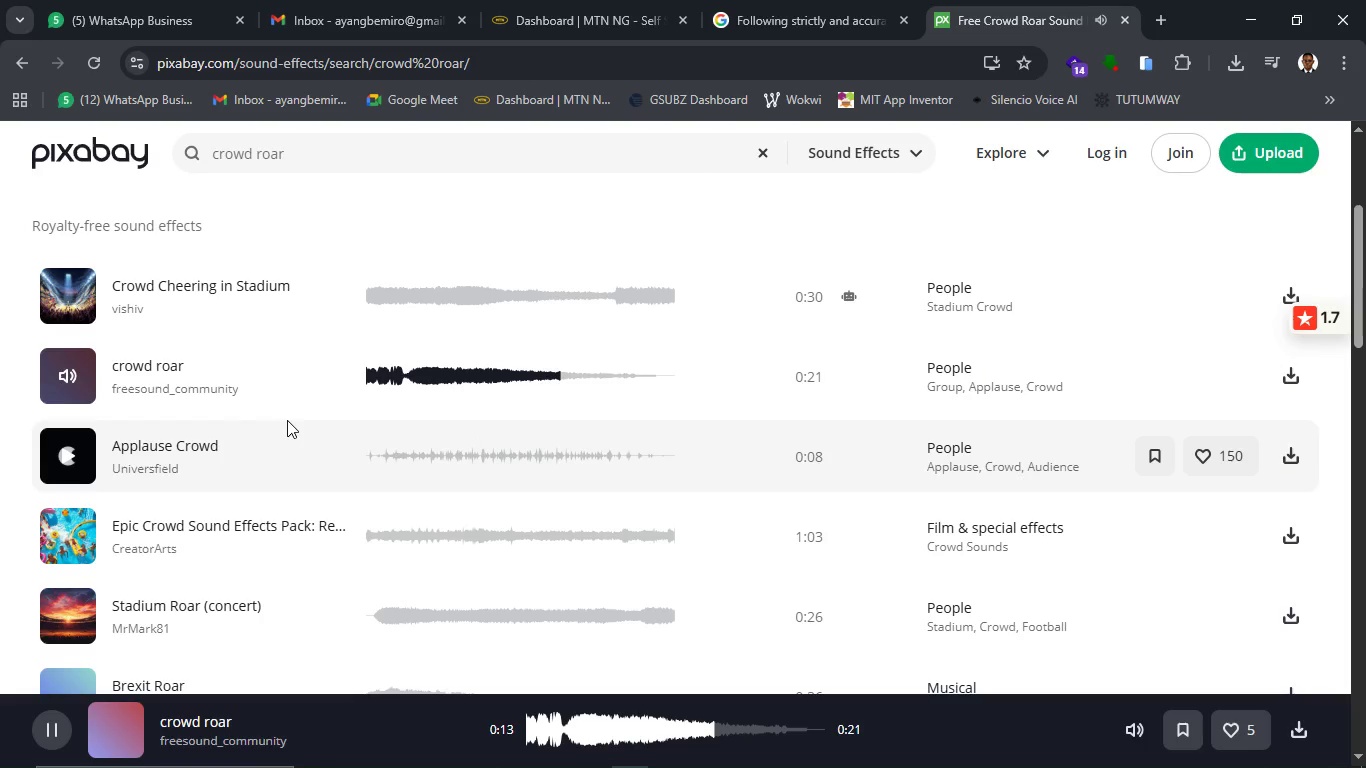 
wait(5.89)
 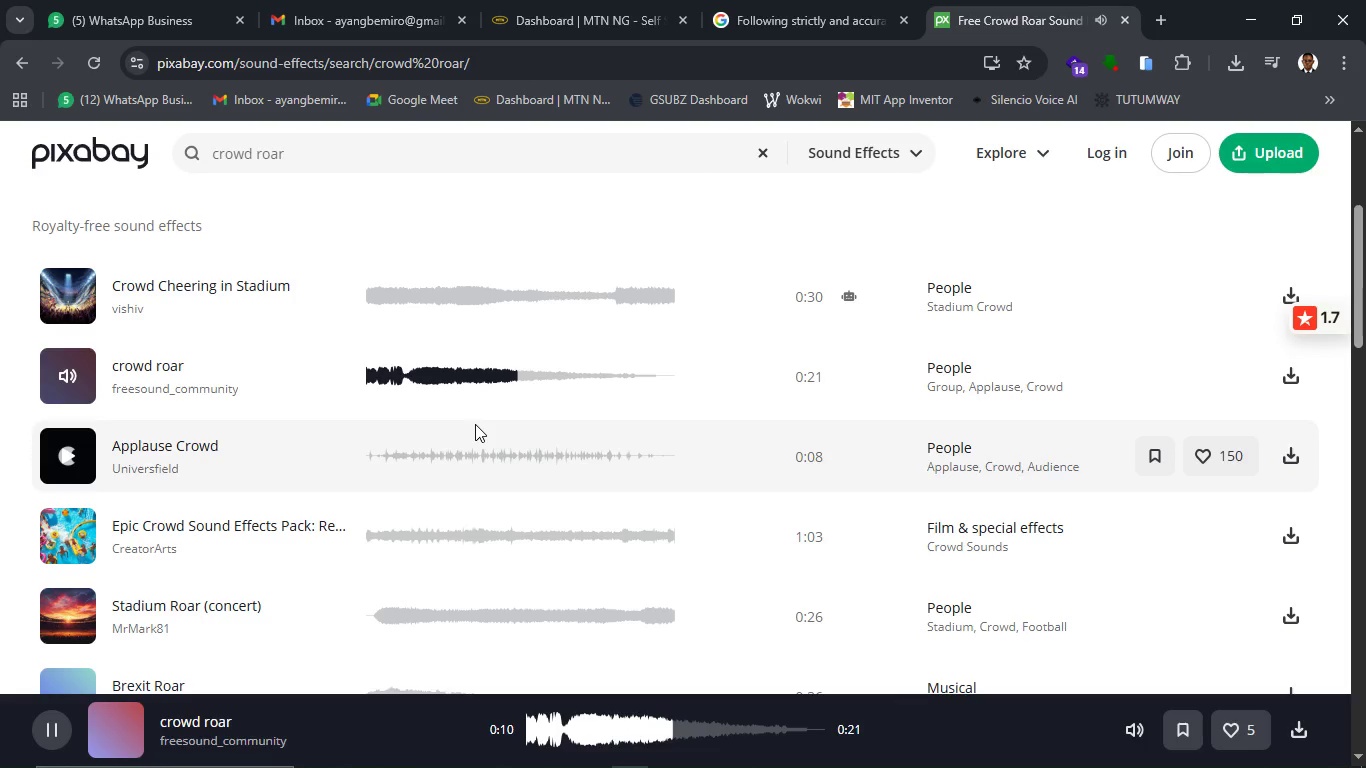 
left_click([68, 733])
 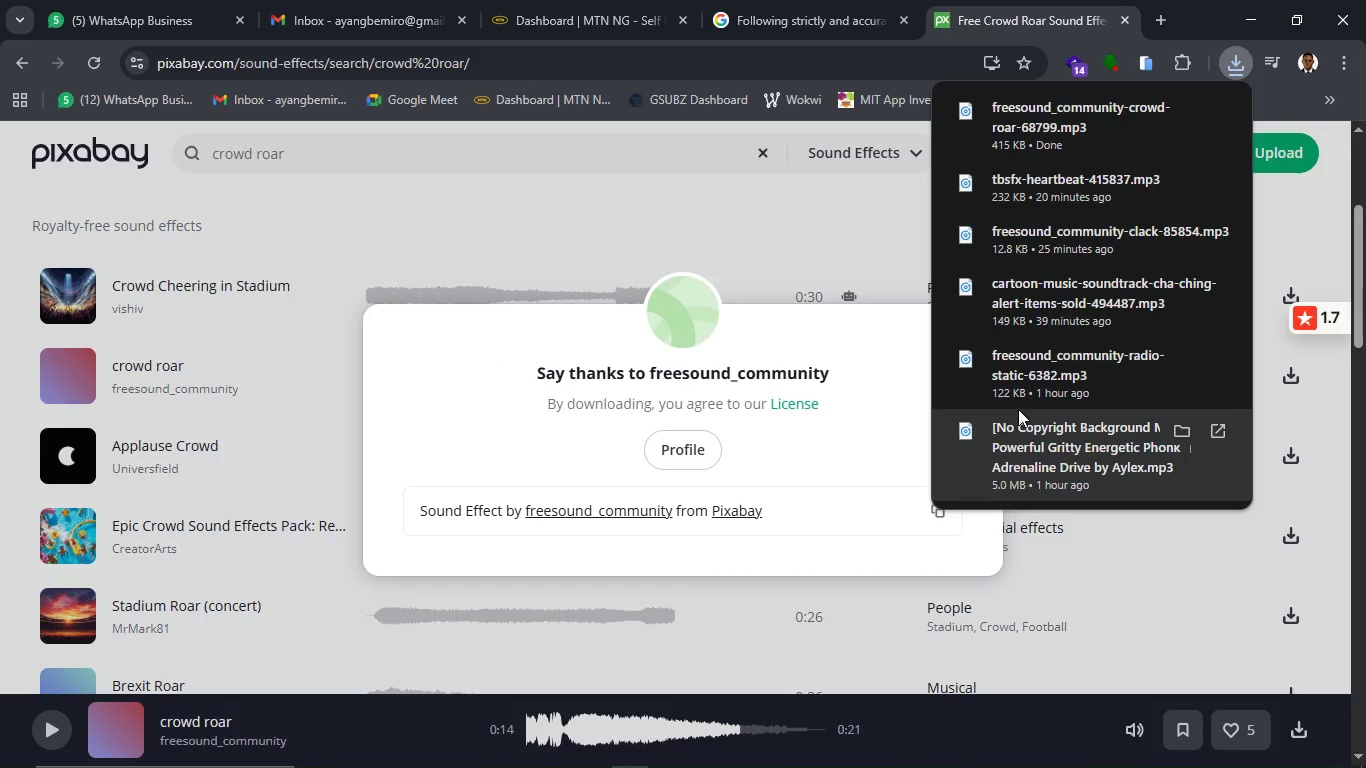 
wait(22.26)
 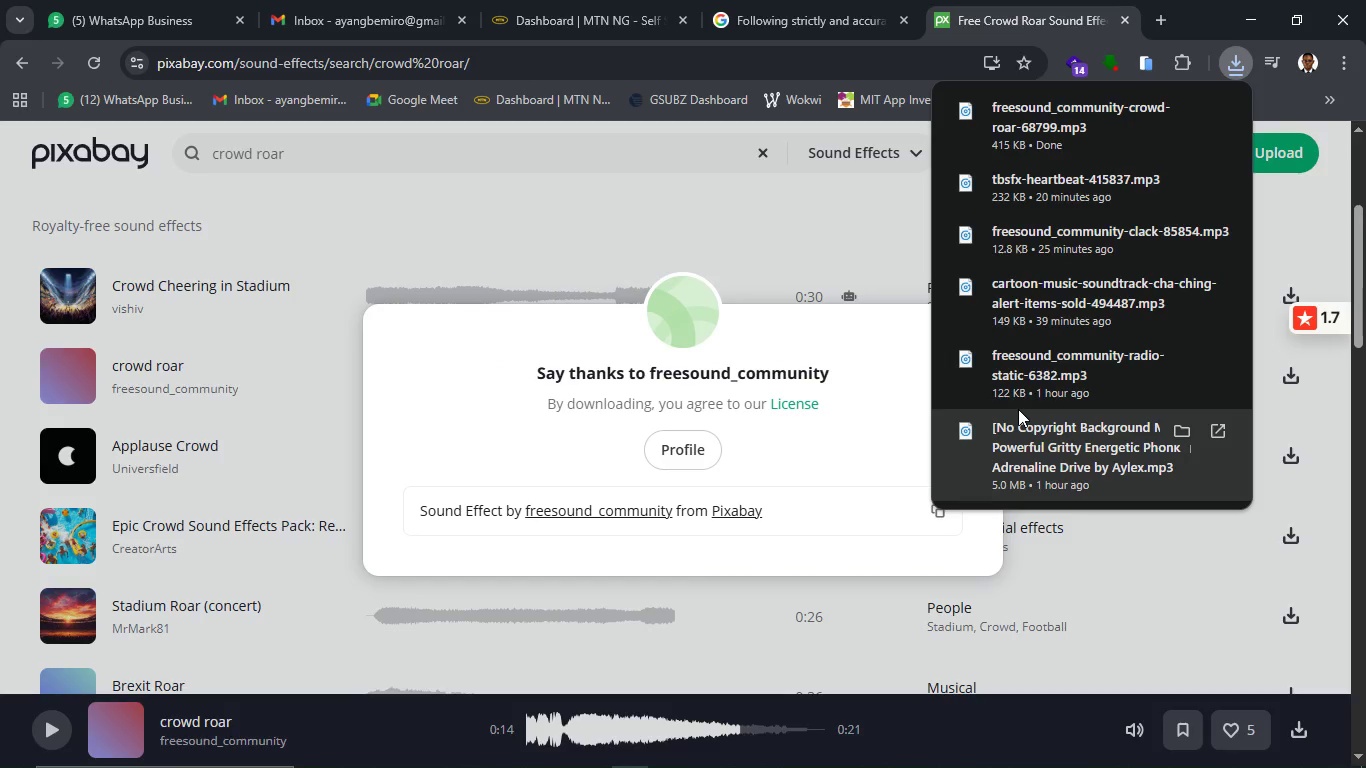 
left_click([1229, 0])
 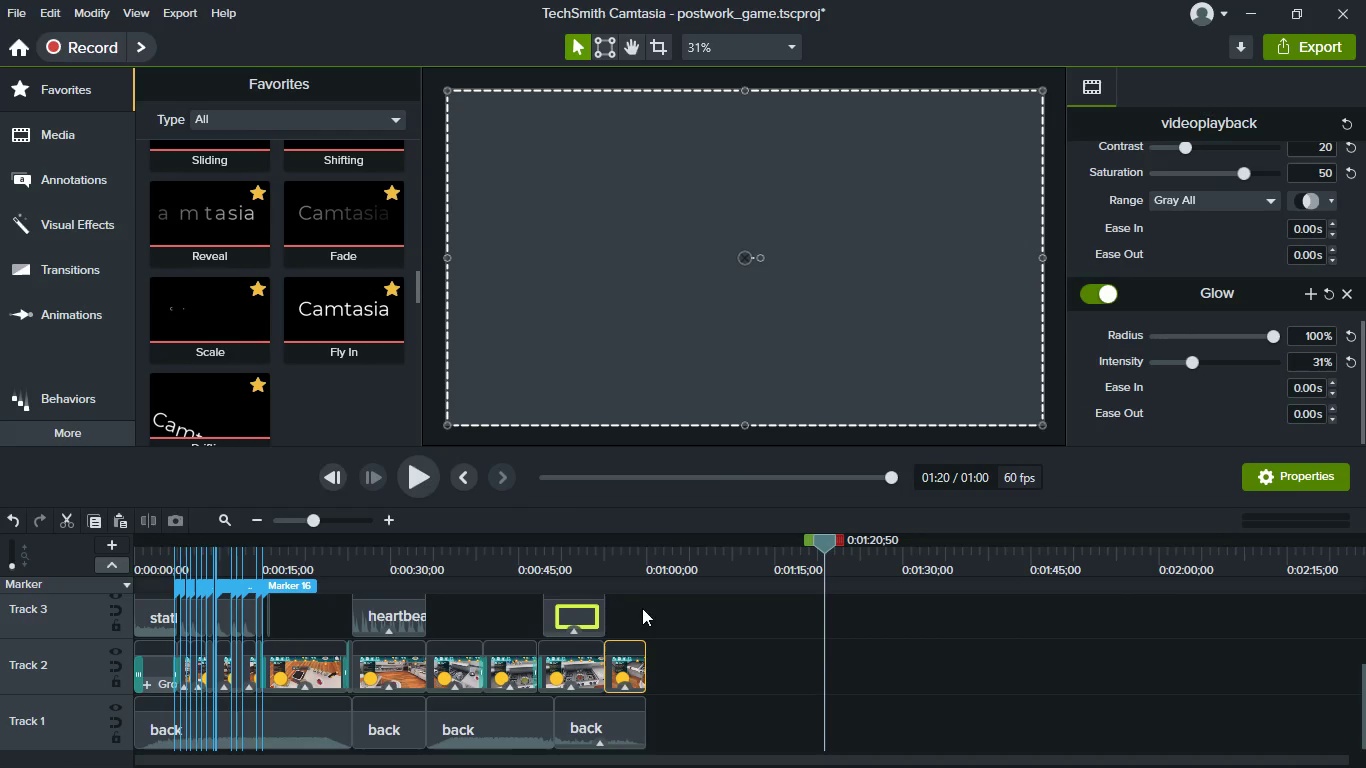 
left_click([636, 563])
 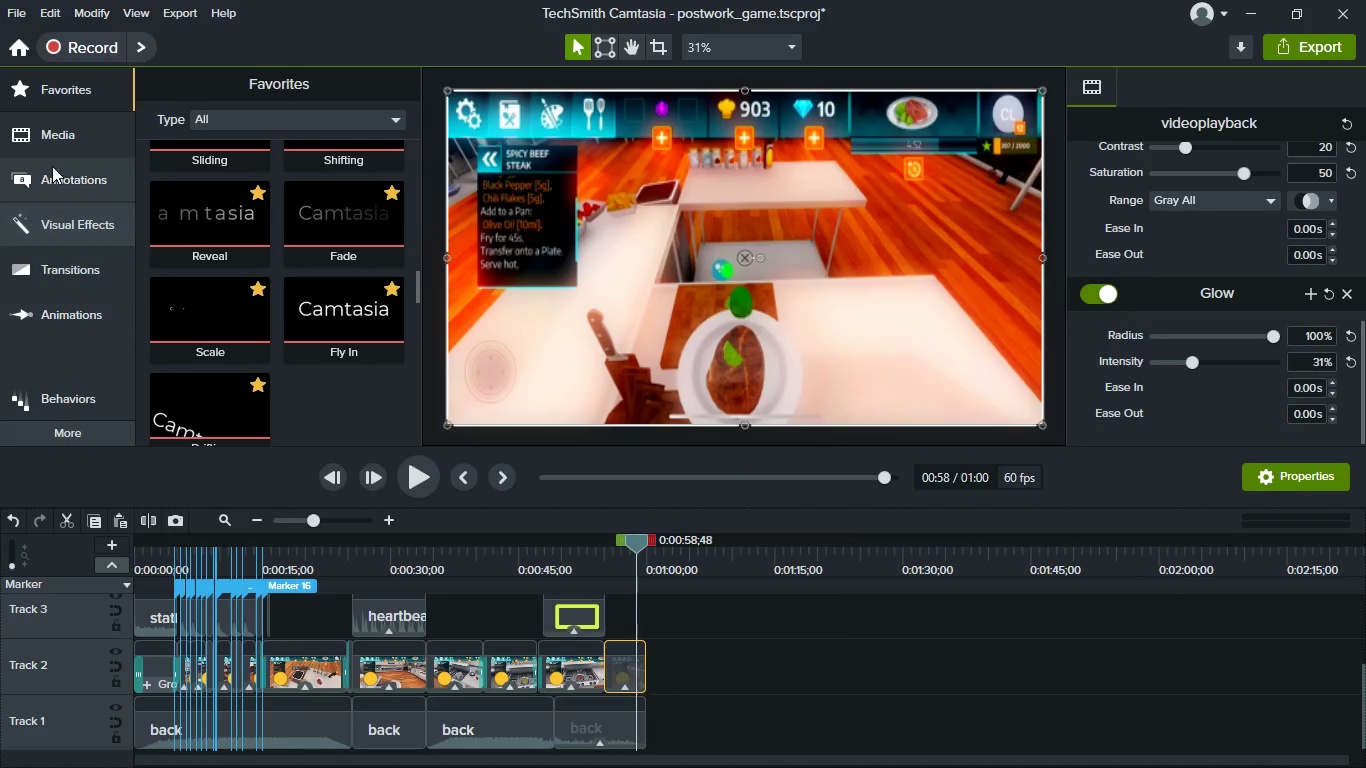 
left_click([74, 125])
 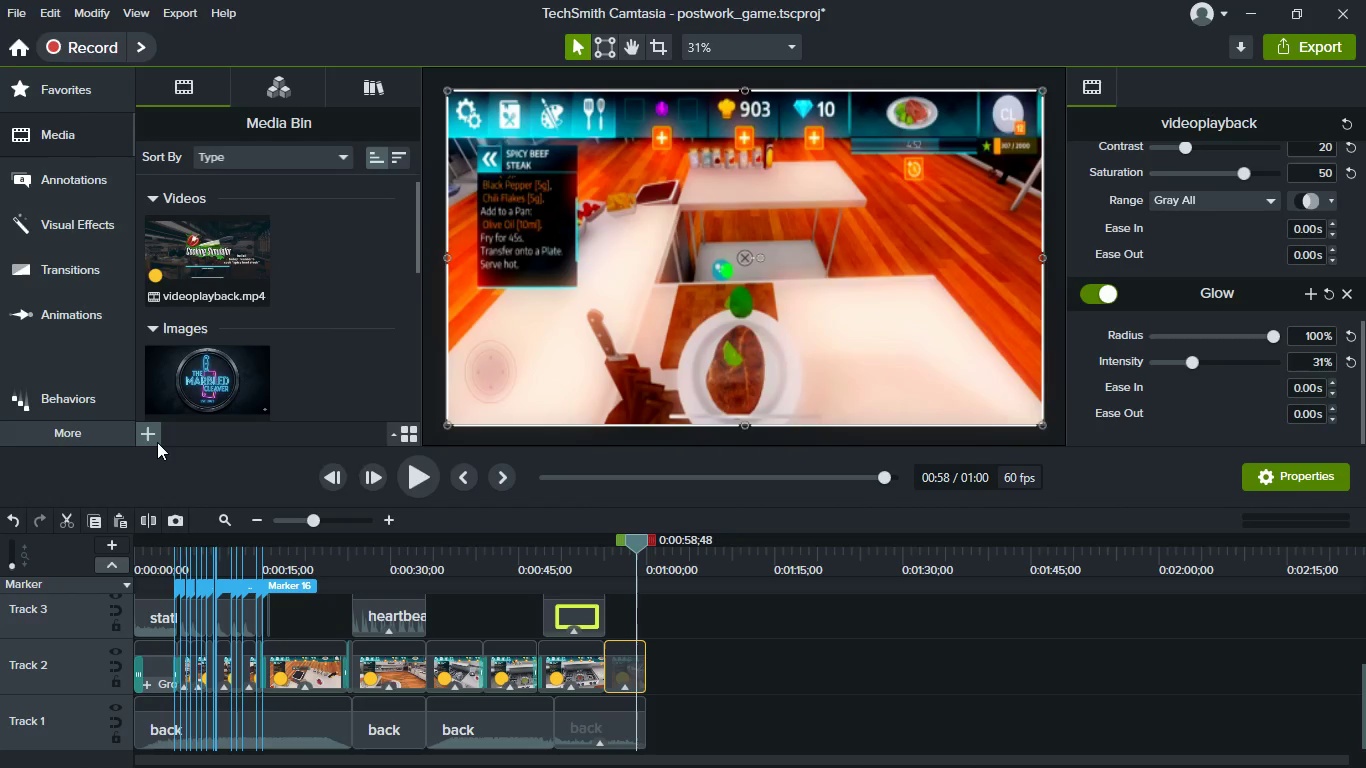 
left_click([149, 433])
 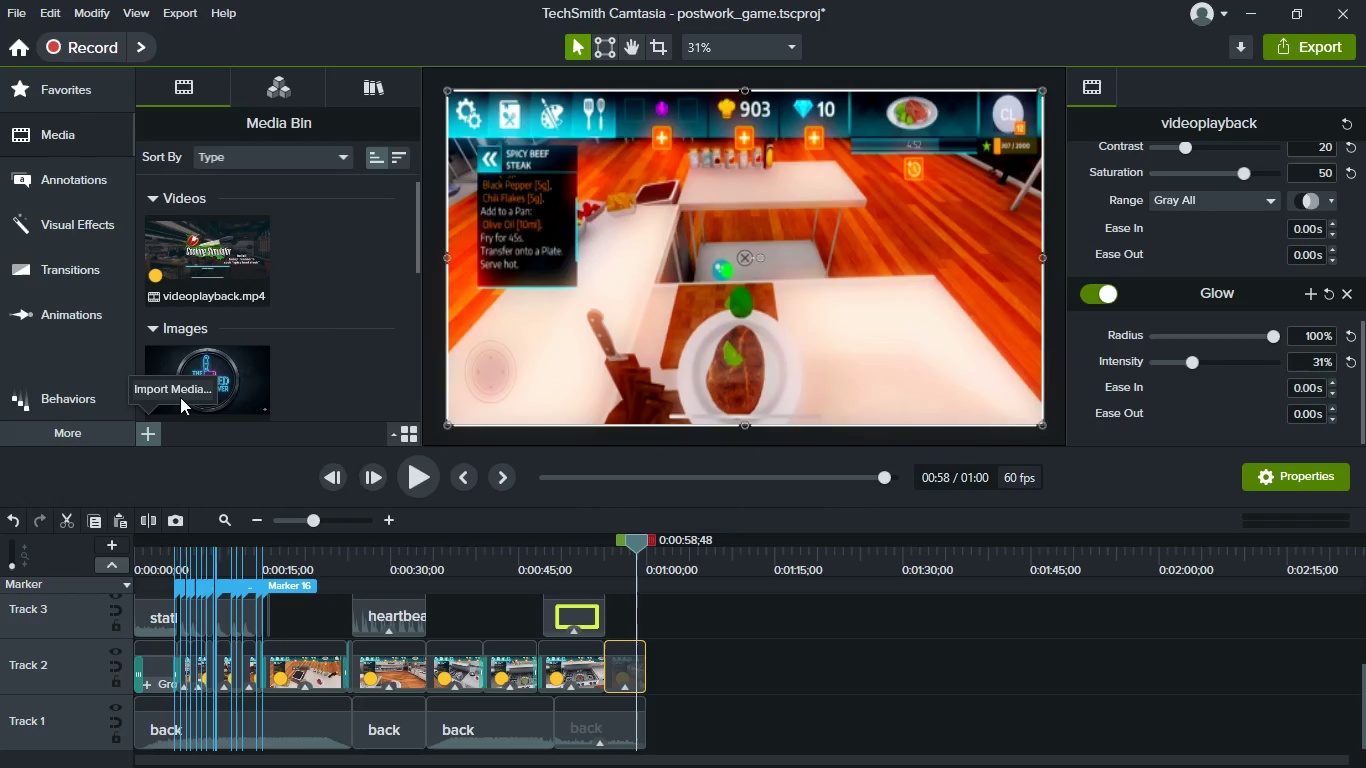 
left_click([180, 394])
 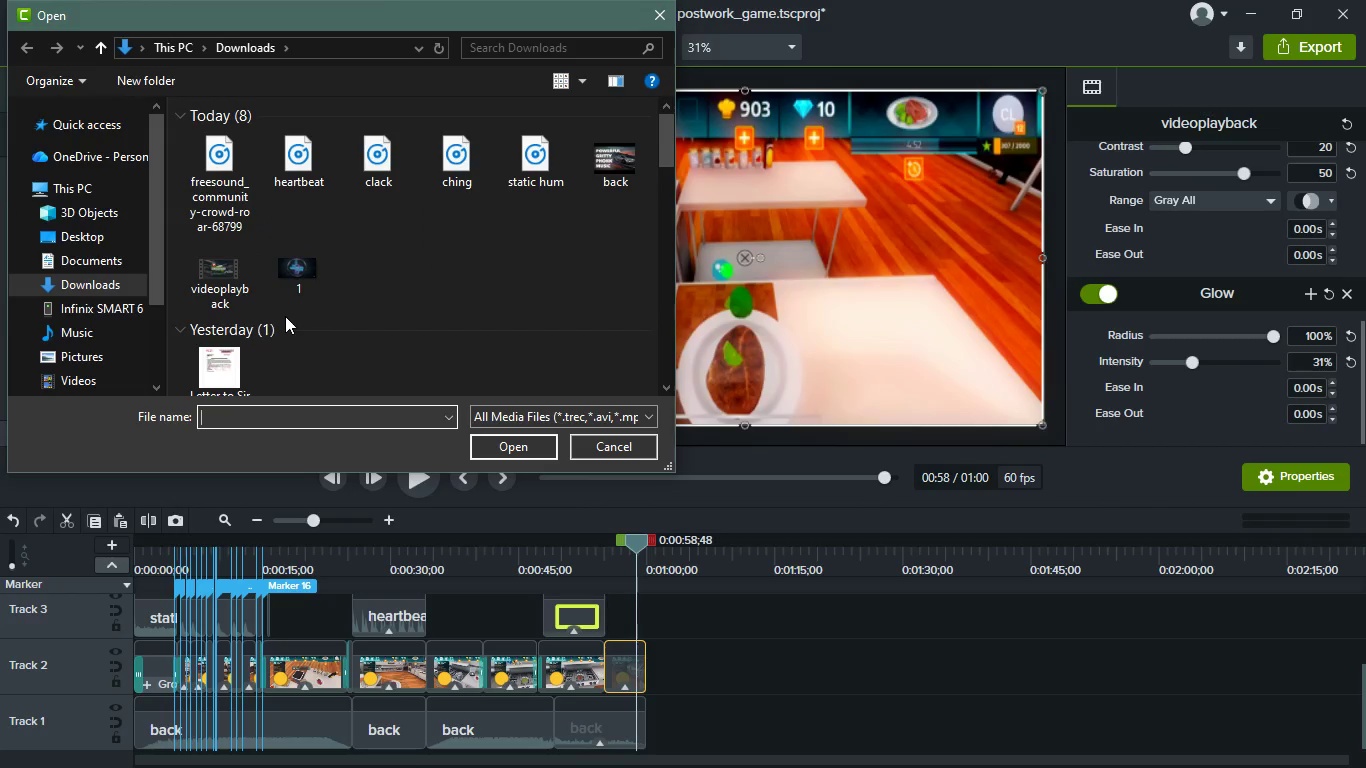 
scroll: coordinate [285, 316], scroll_direction: down, amount: 1.0
 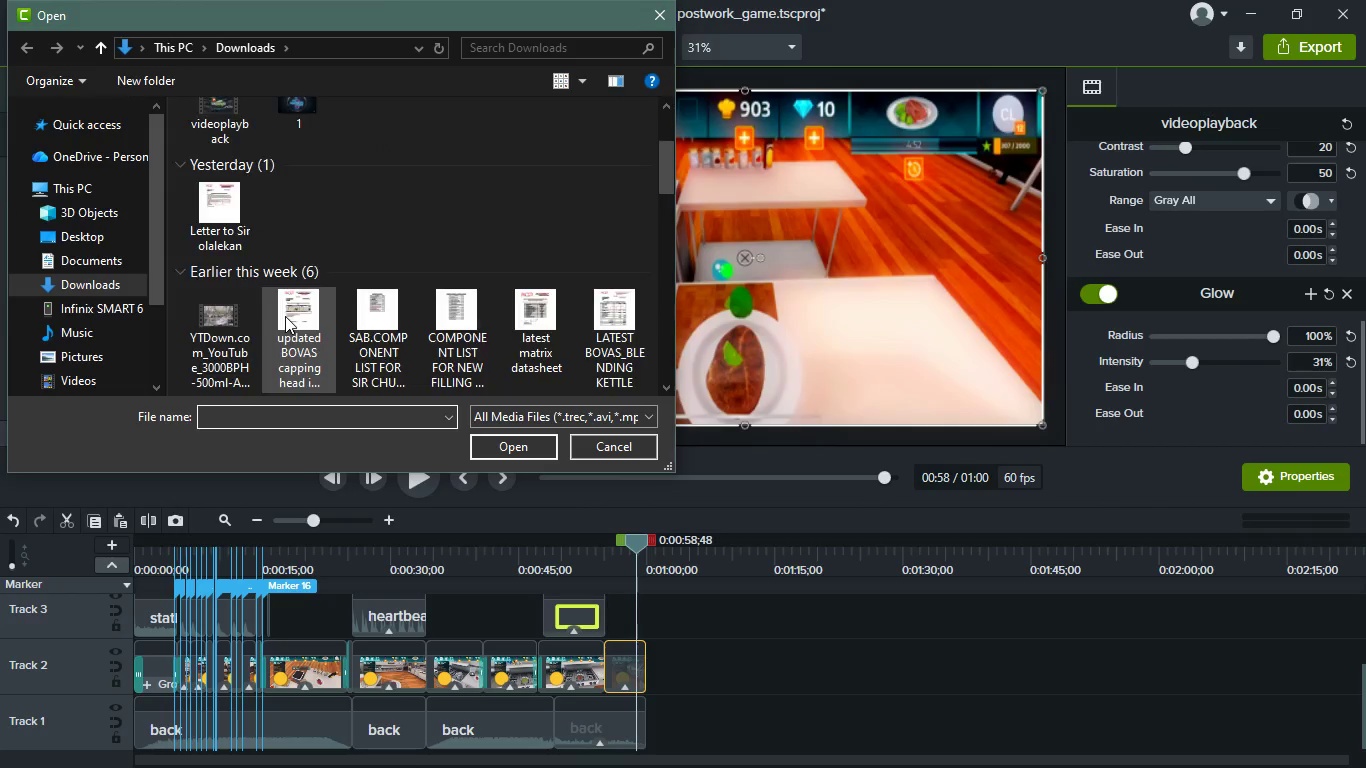 
scroll: coordinate [285, 316], scroll_direction: up, amount: 3.0
 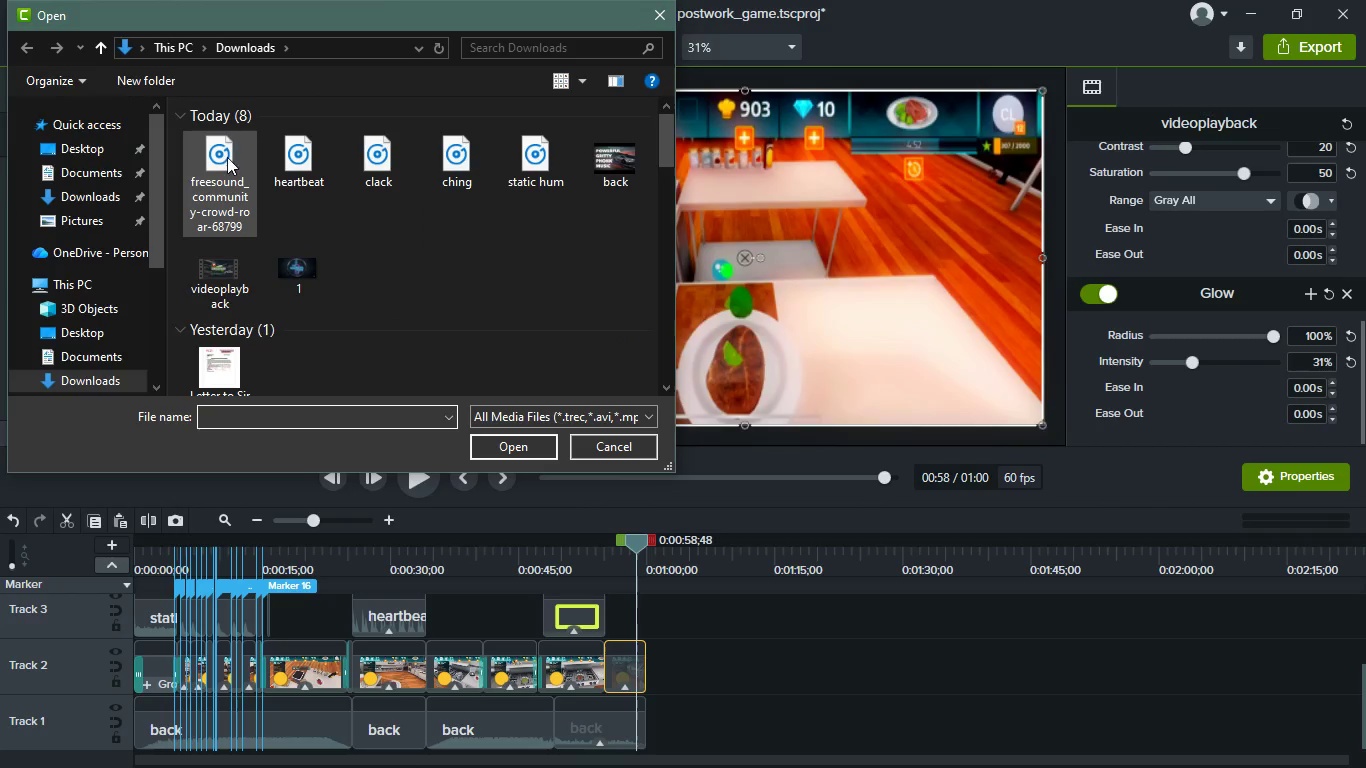 
left_click([223, 147])
 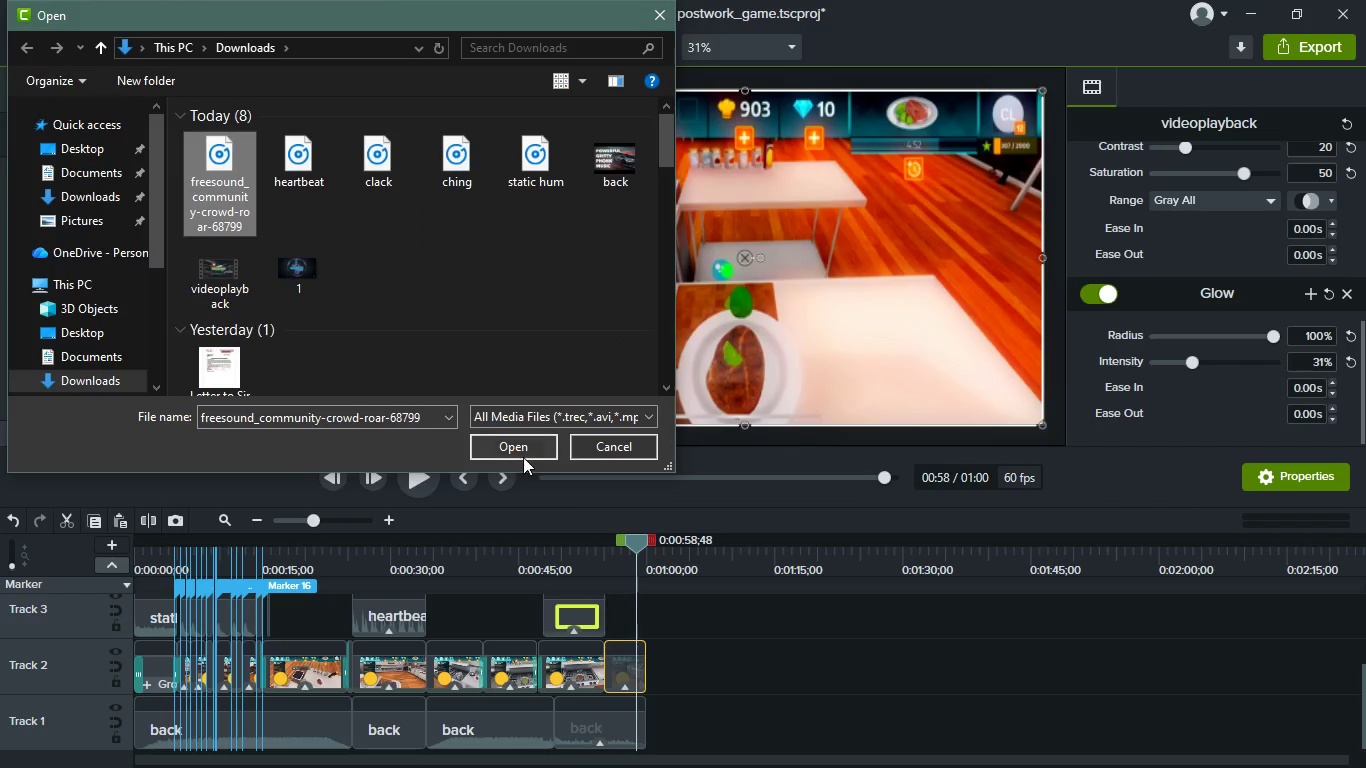 
left_click([510, 451])
 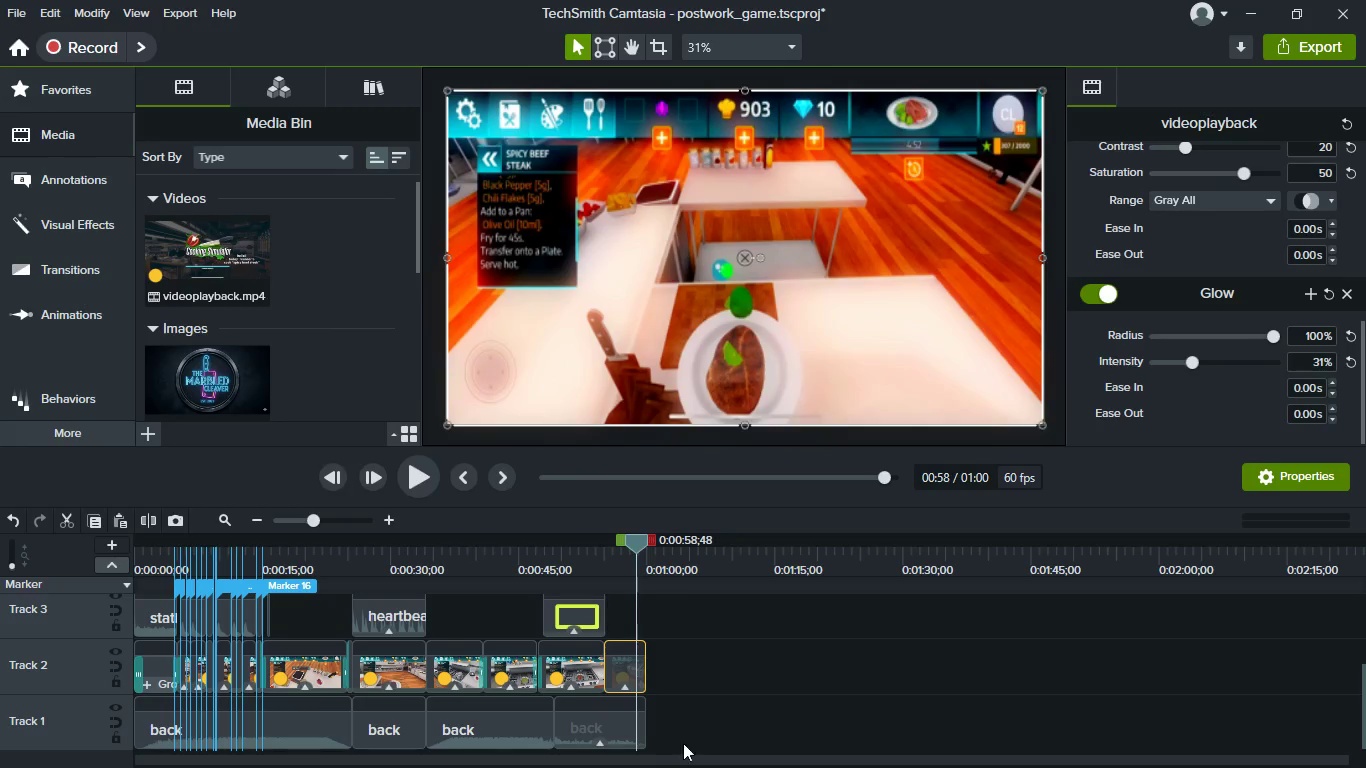 
scroll: coordinate [686, 713], scroll_direction: up, amount: 1.0
 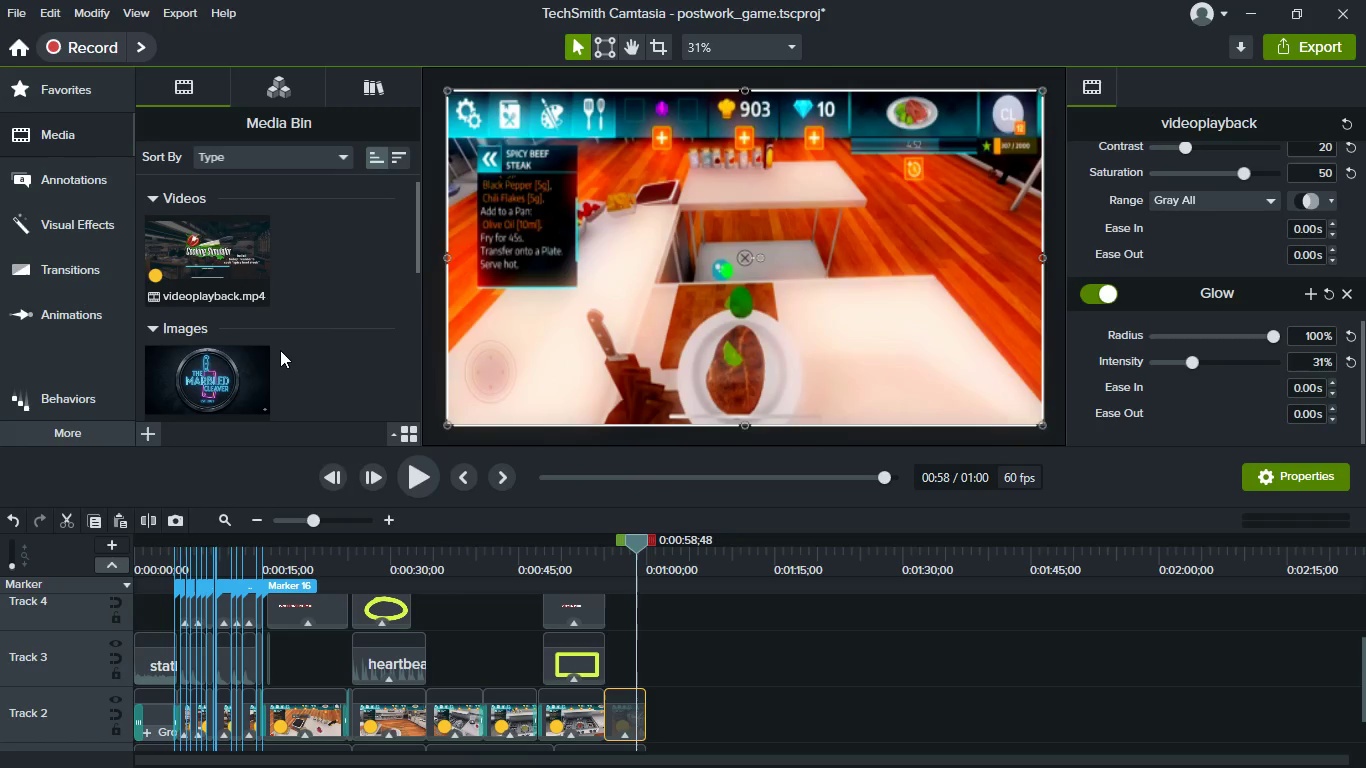 
scroll: coordinate [280, 350], scroll_direction: down, amount: 14.0
 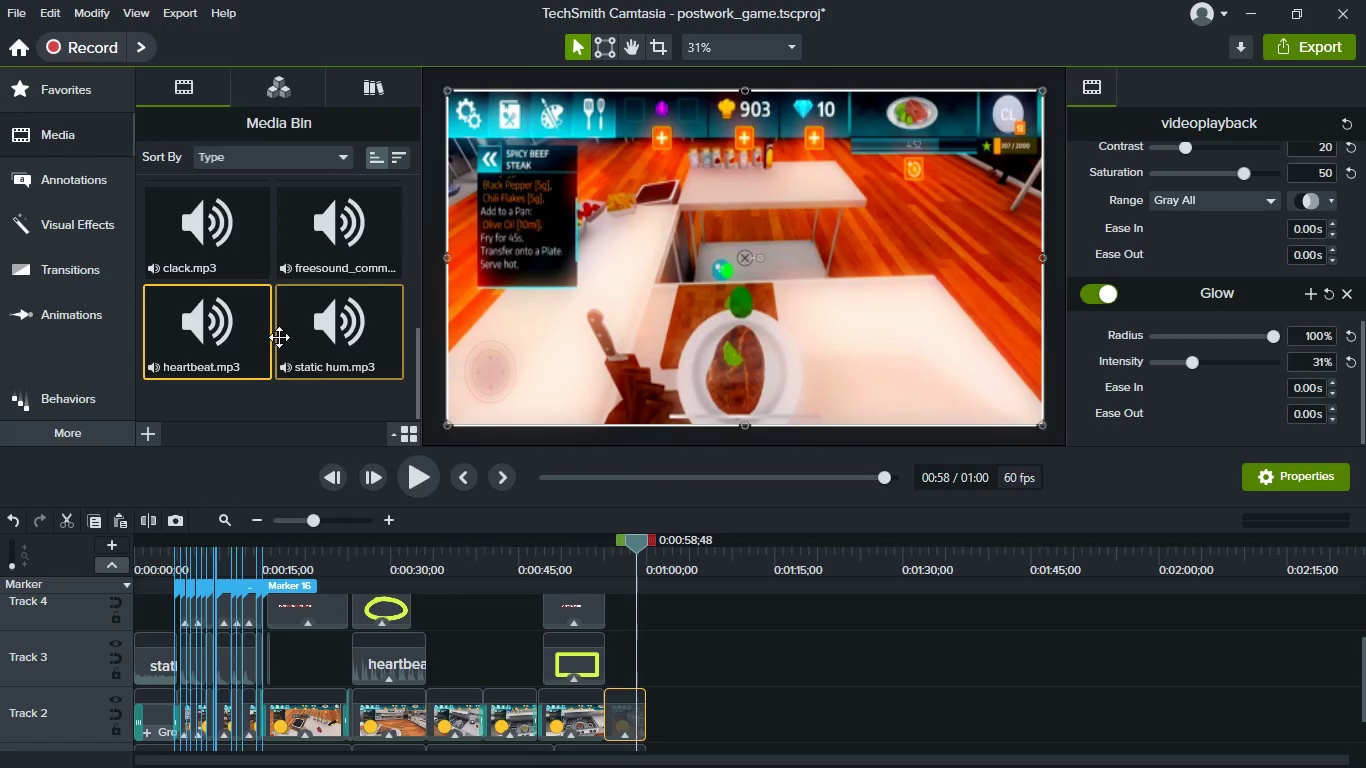 
scroll: coordinate [279, 339], scroll_direction: up, amount: 2.0
 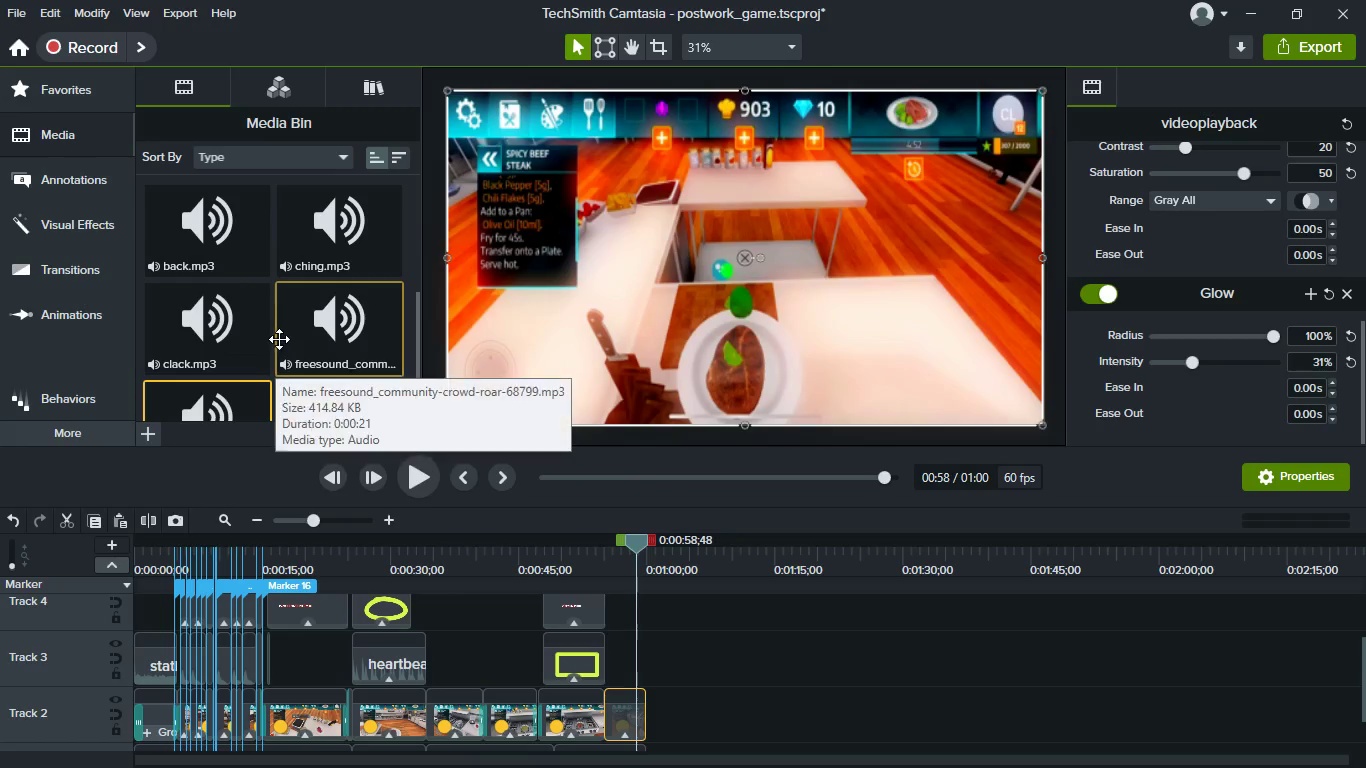 
left_click_drag(start_coordinate=[303, 355], to_coordinate=[632, 672])
 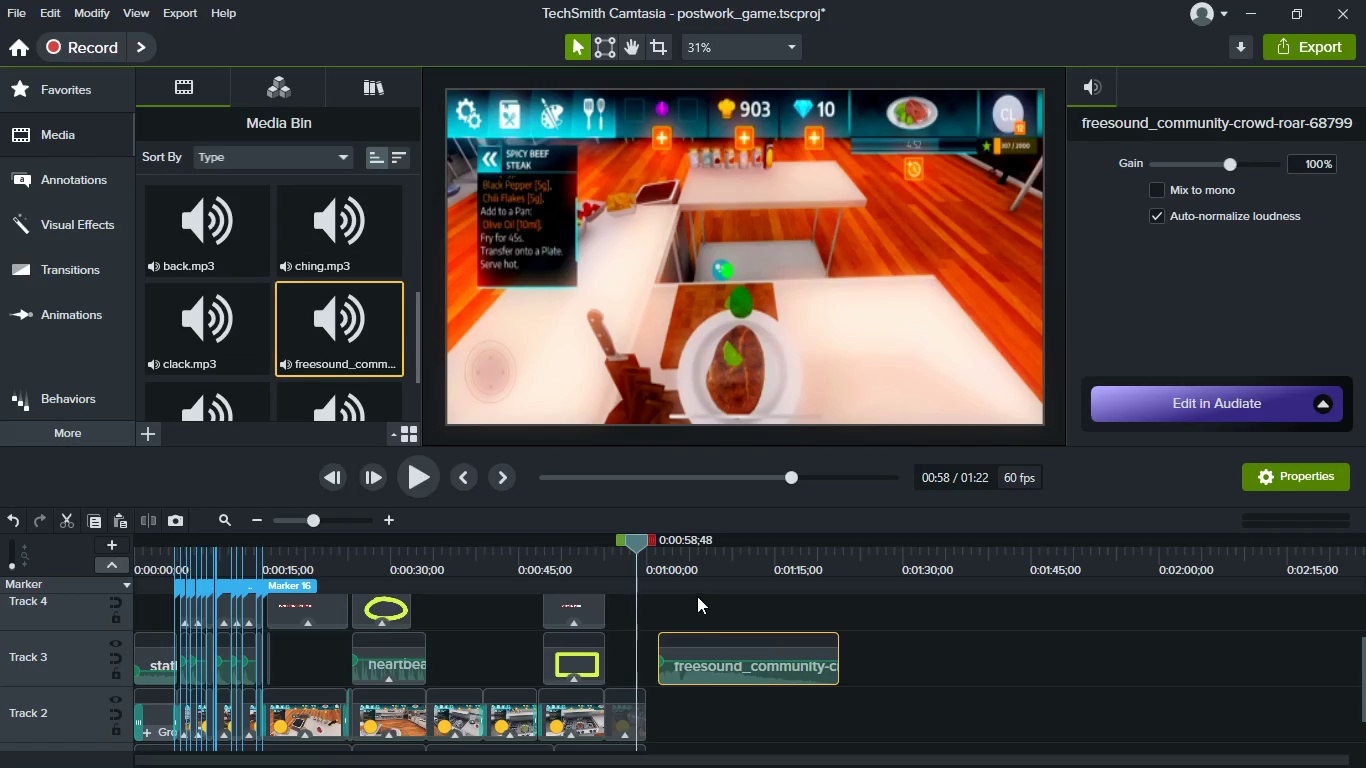 
hold_key(key=ControlLeft, duration=0.34)
scroll: coordinate [721, 663], scroll_direction: up, amount: 4.0
 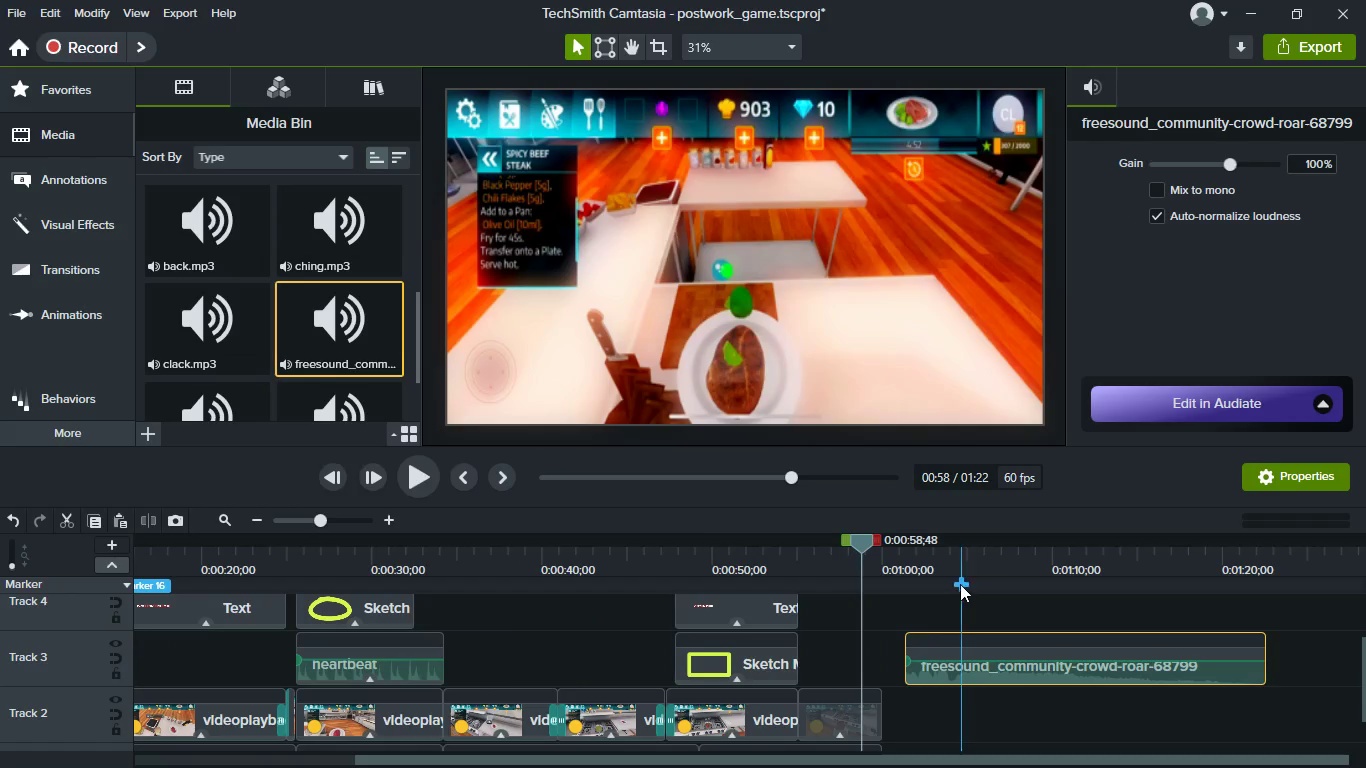 
left_click([958, 562])
 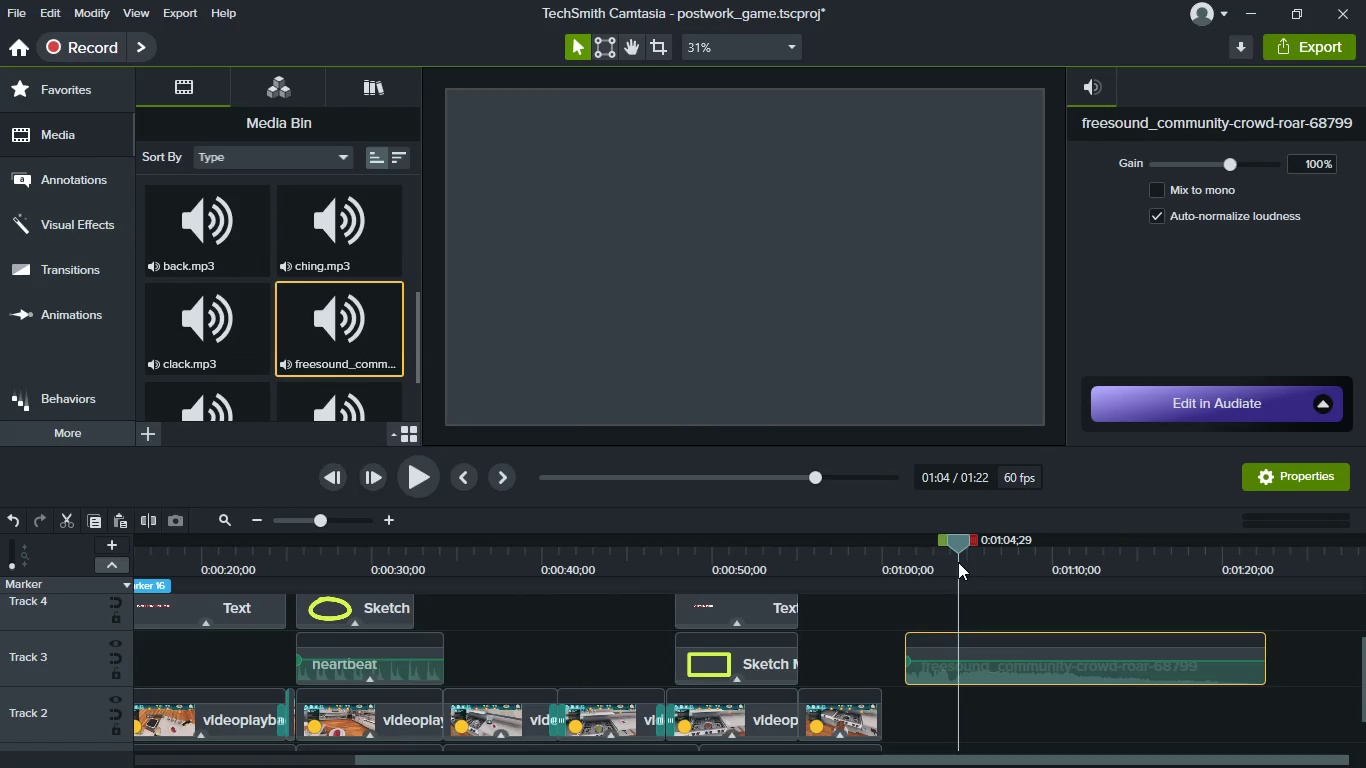 
key(S)
 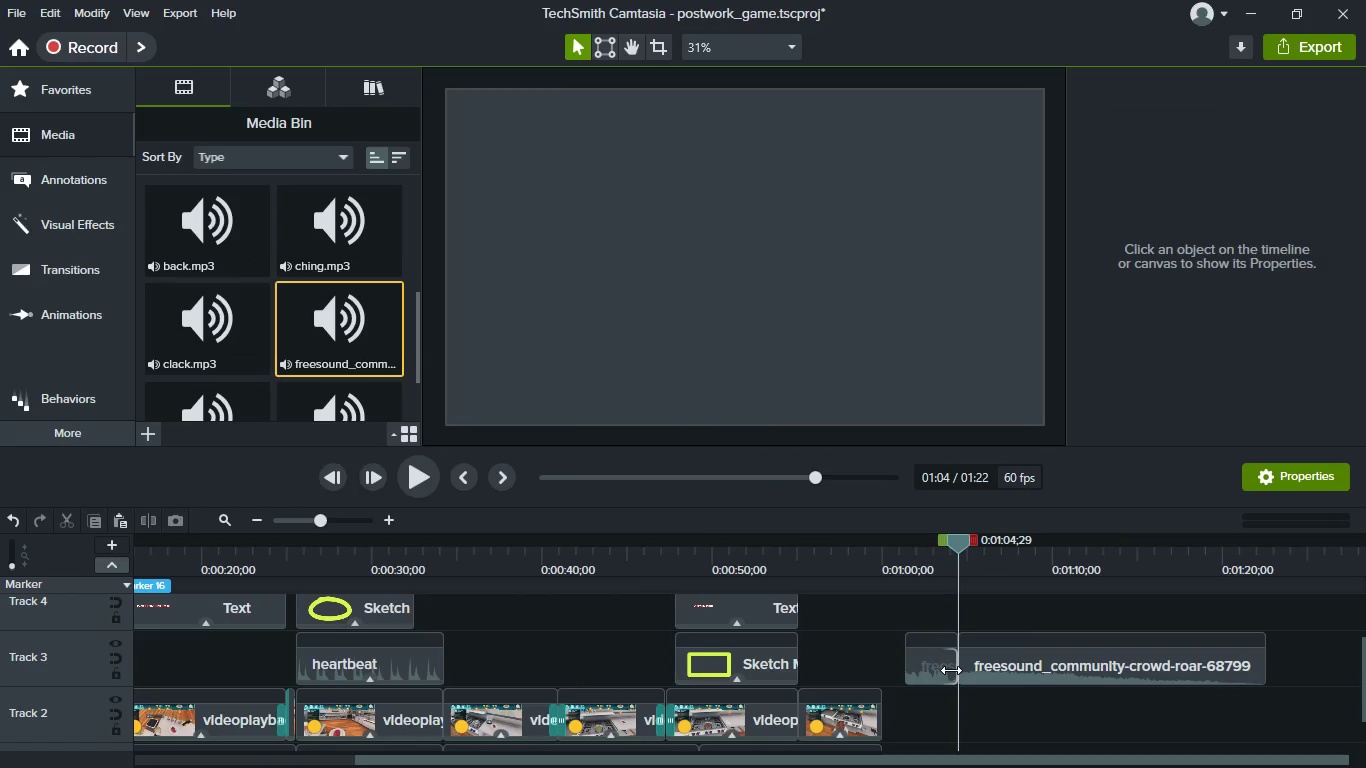 
left_click([945, 671])
 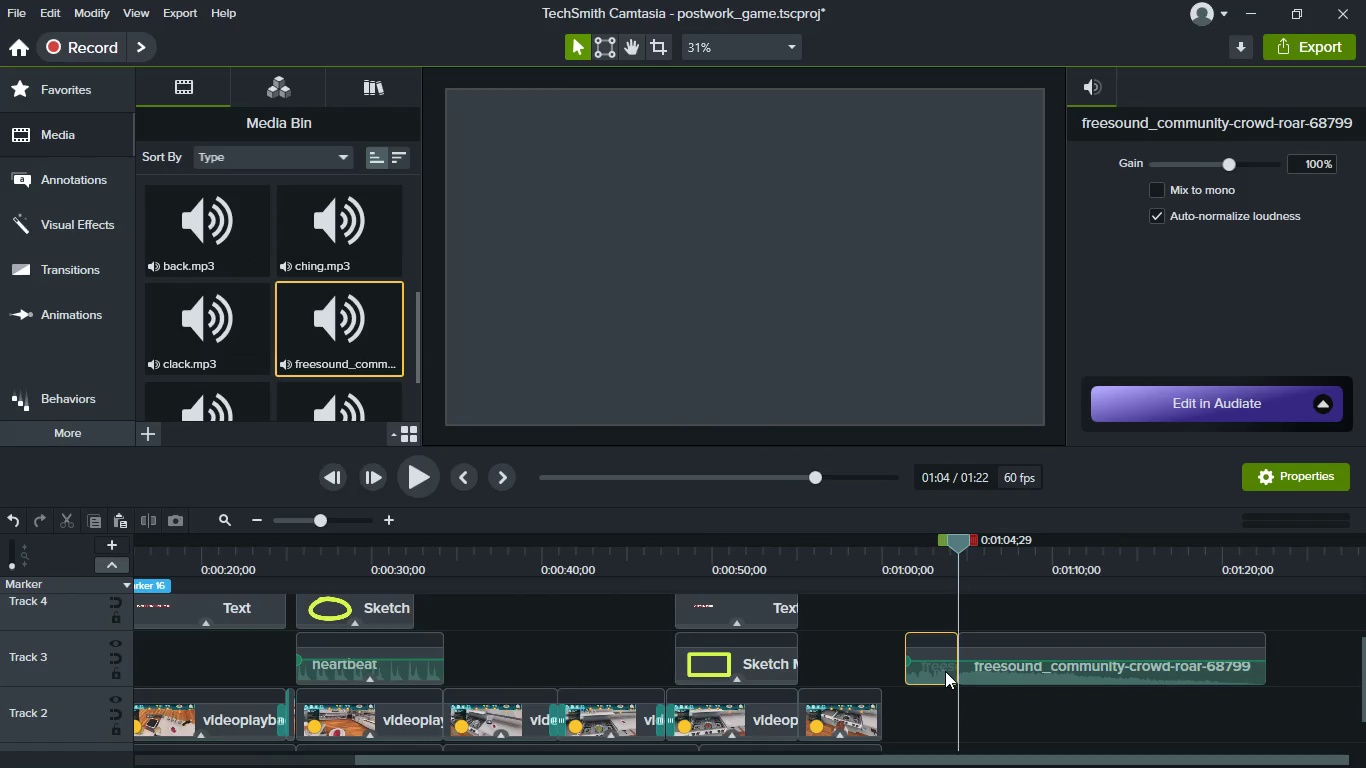 
key(Delete)
 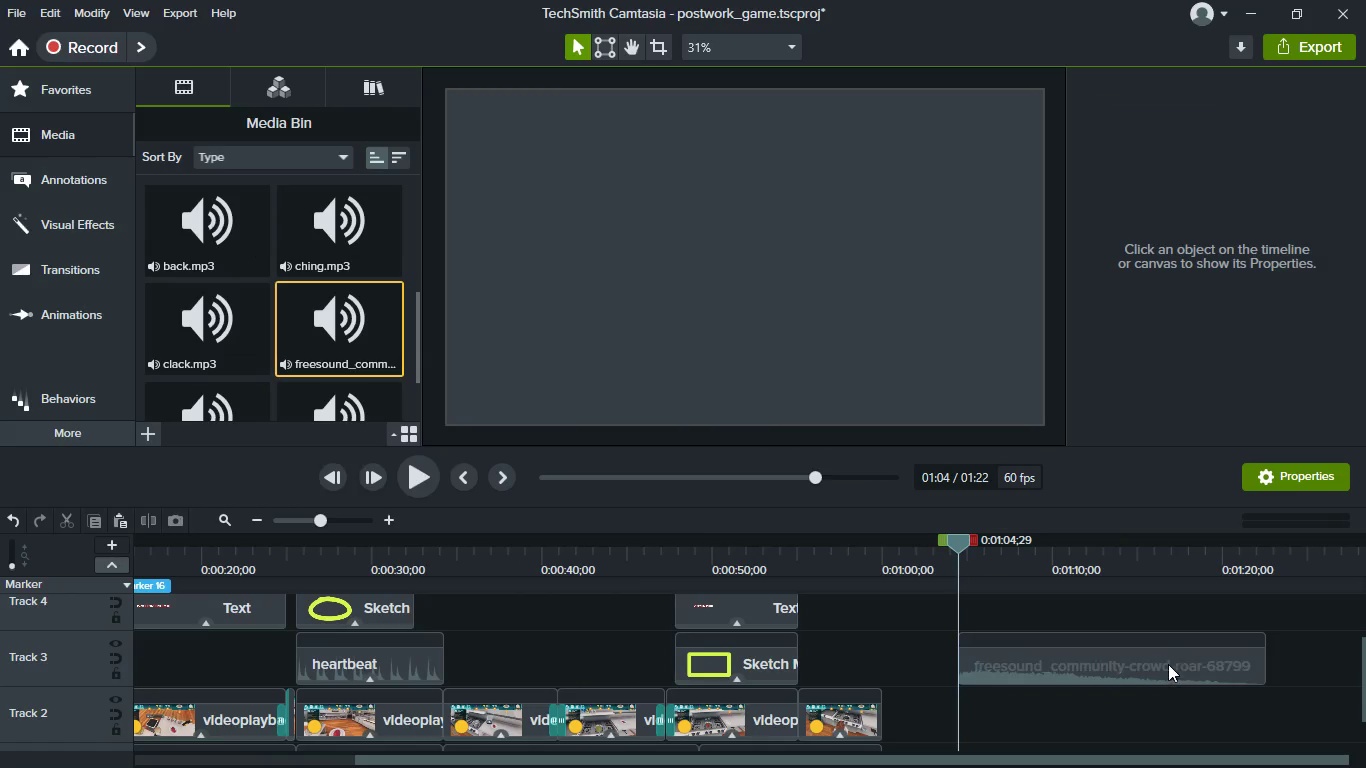 
left_click_drag(start_coordinate=[1168, 663], to_coordinate=[937, 682])
 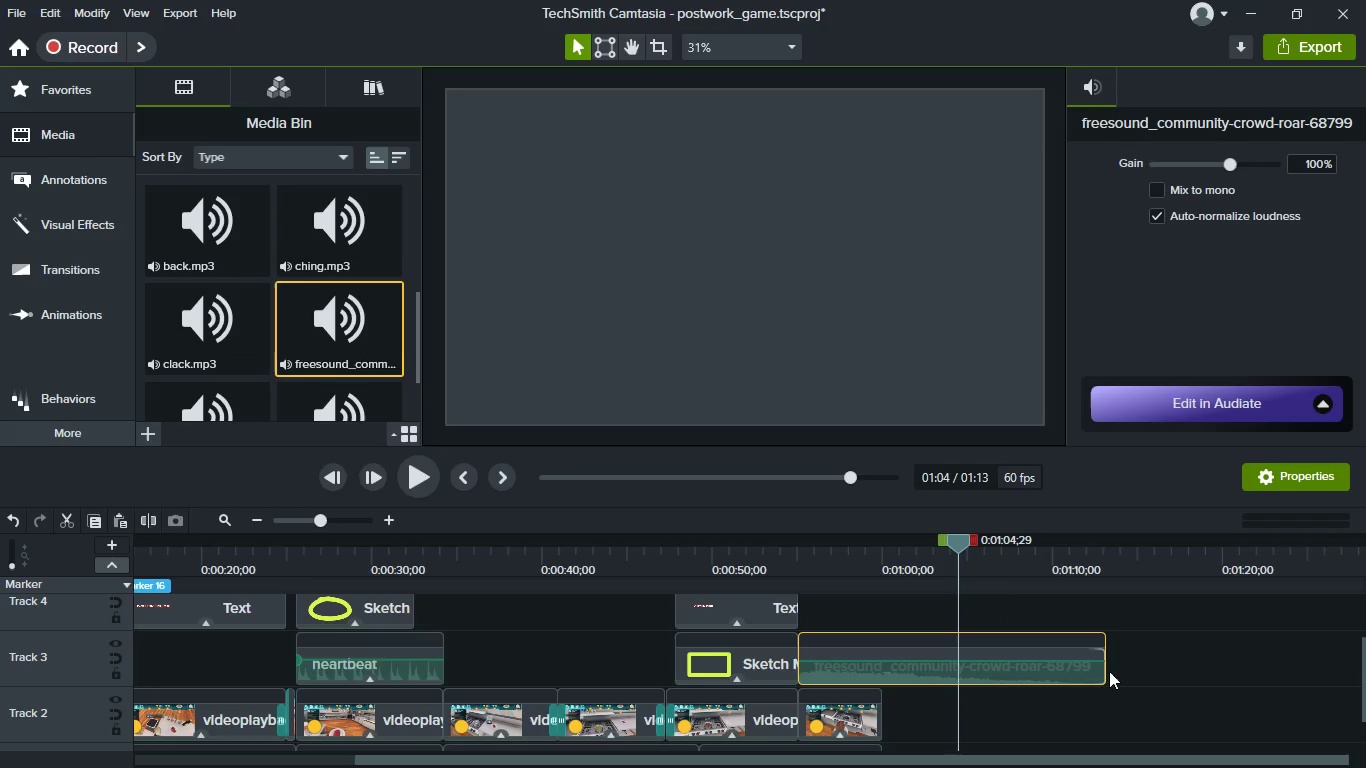 
left_click_drag(start_coordinate=[1098, 671], to_coordinate=[885, 665])
 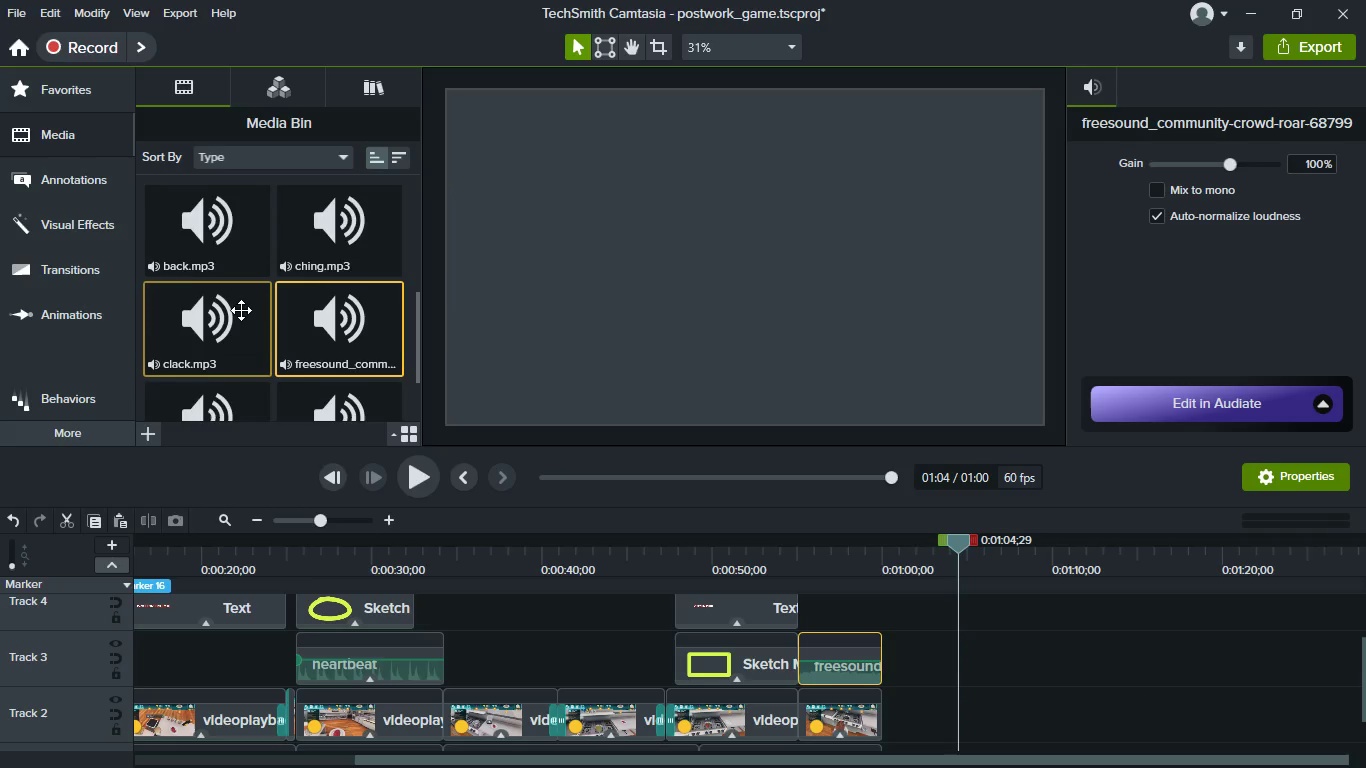 
scroll: coordinate [241, 310], scroll_direction: down, amount: 4.0
 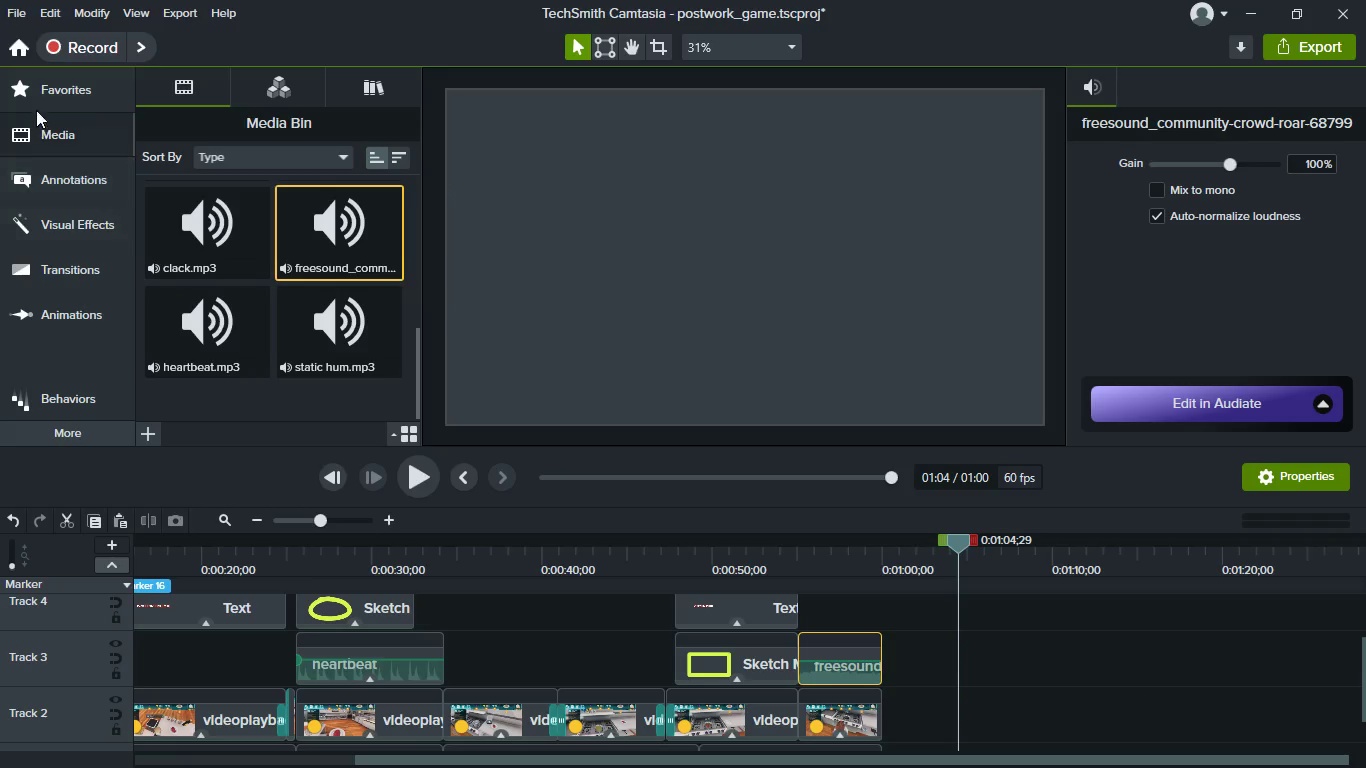 
left_click([67, 86])
 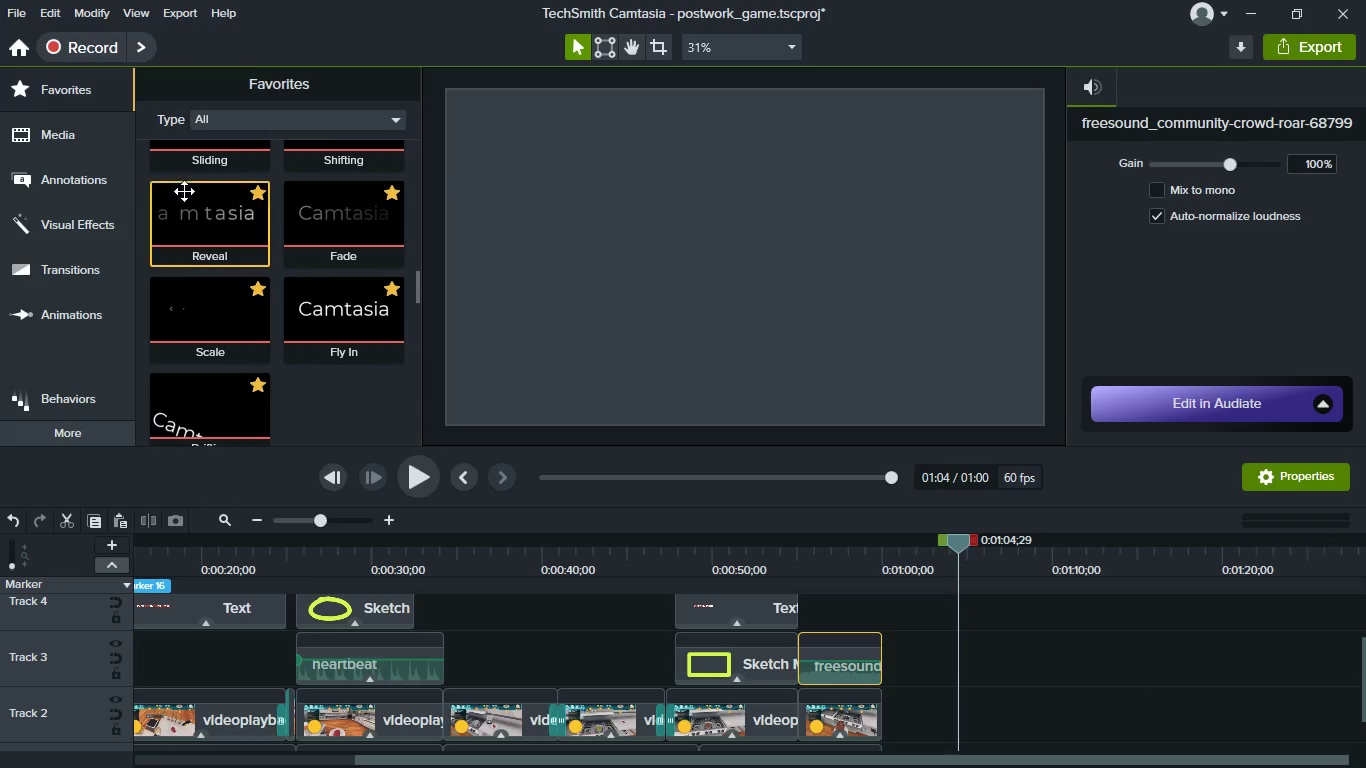 
scroll: coordinate [223, 294], scroll_direction: down, amount: 40.0
 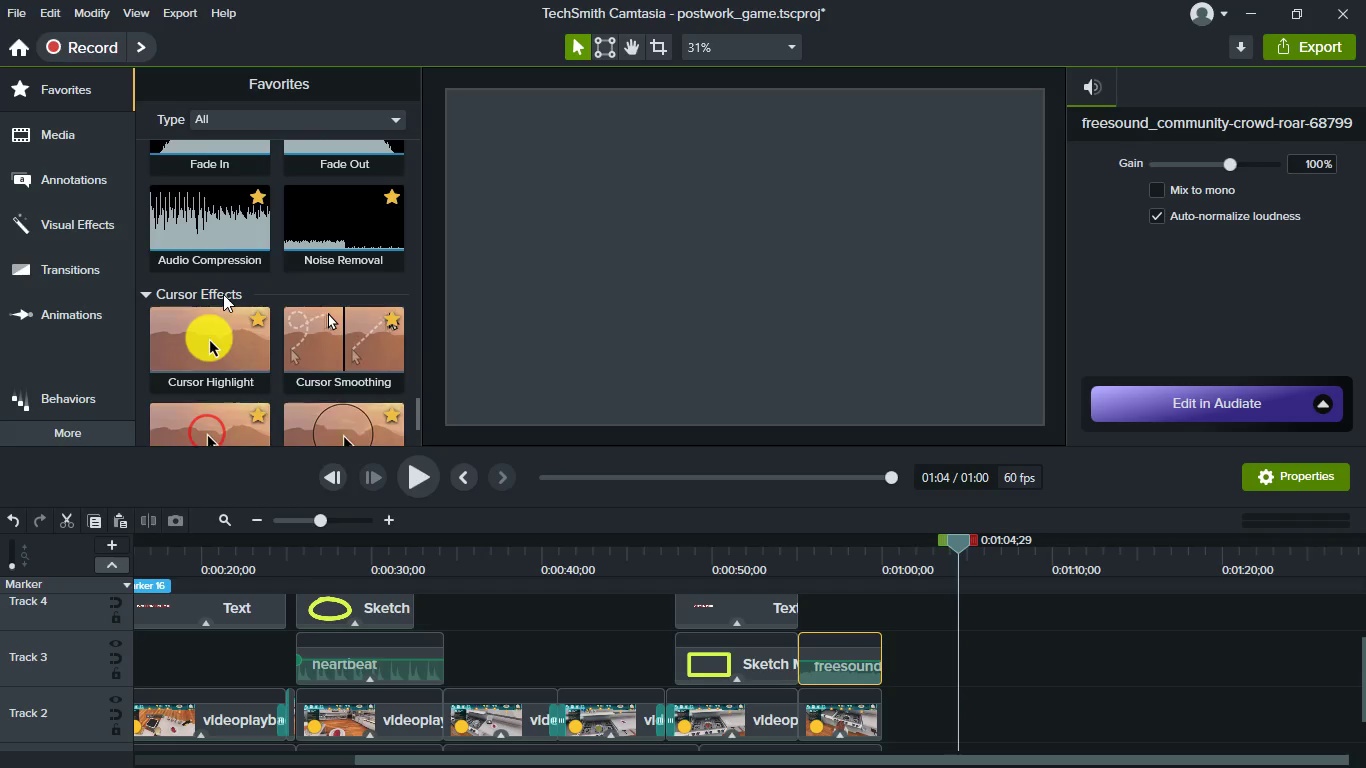 
scroll: coordinate [223, 294], scroll_direction: up, amount: 1.0
 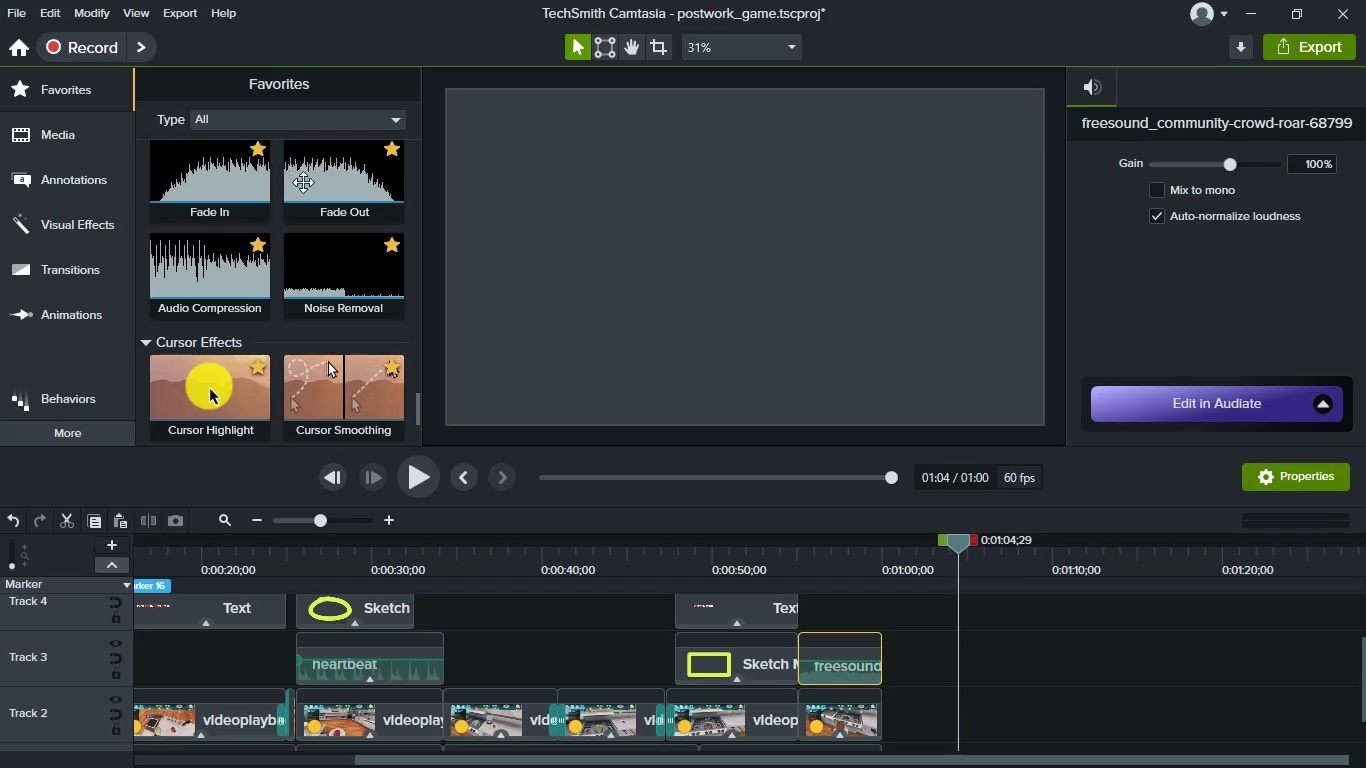 
left_click_drag(start_coordinate=[311, 191], to_coordinate=[834, 654])
 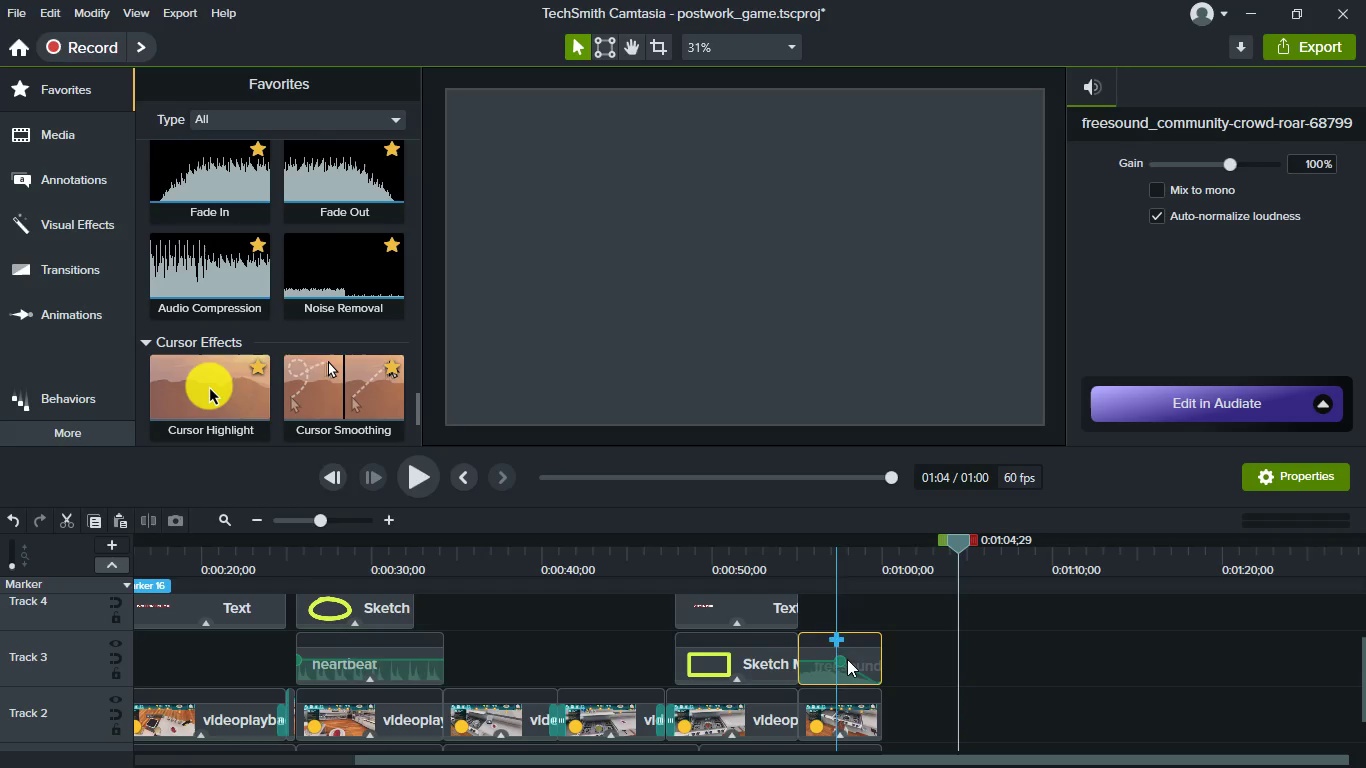 
scroll: coordinate [848, 664], scroll_direction: up, amount: 2.0
 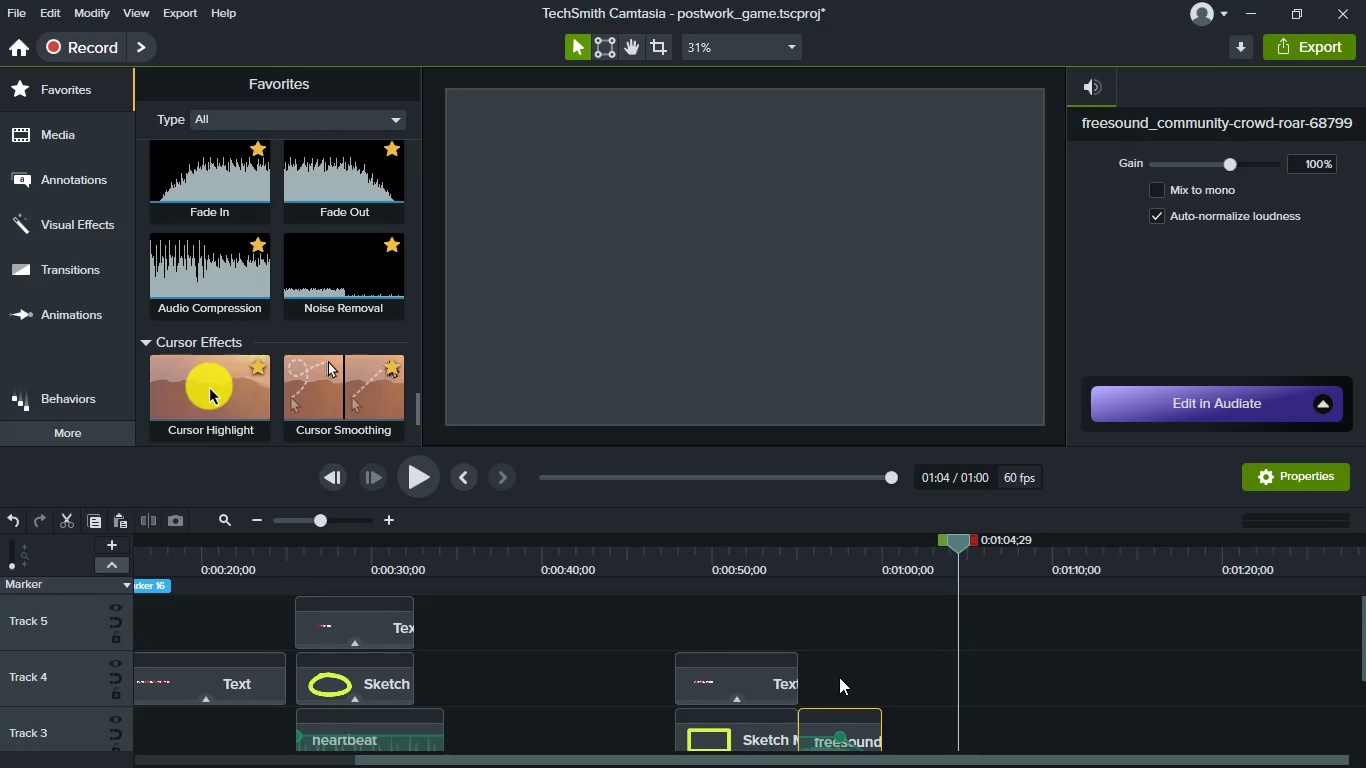 
scroll: coordinate [839, 677], scroll_direction: down, amount: 1.0
 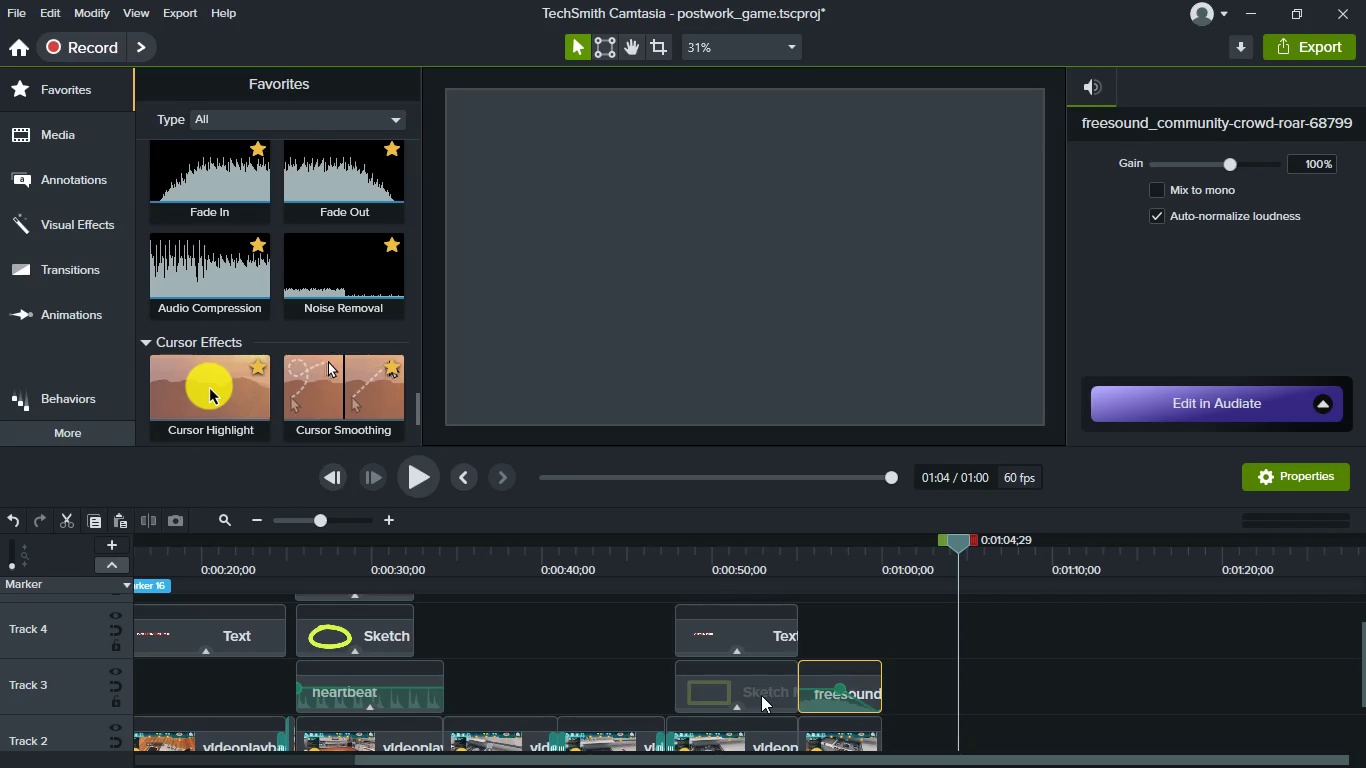 
left_click([761, 695])
 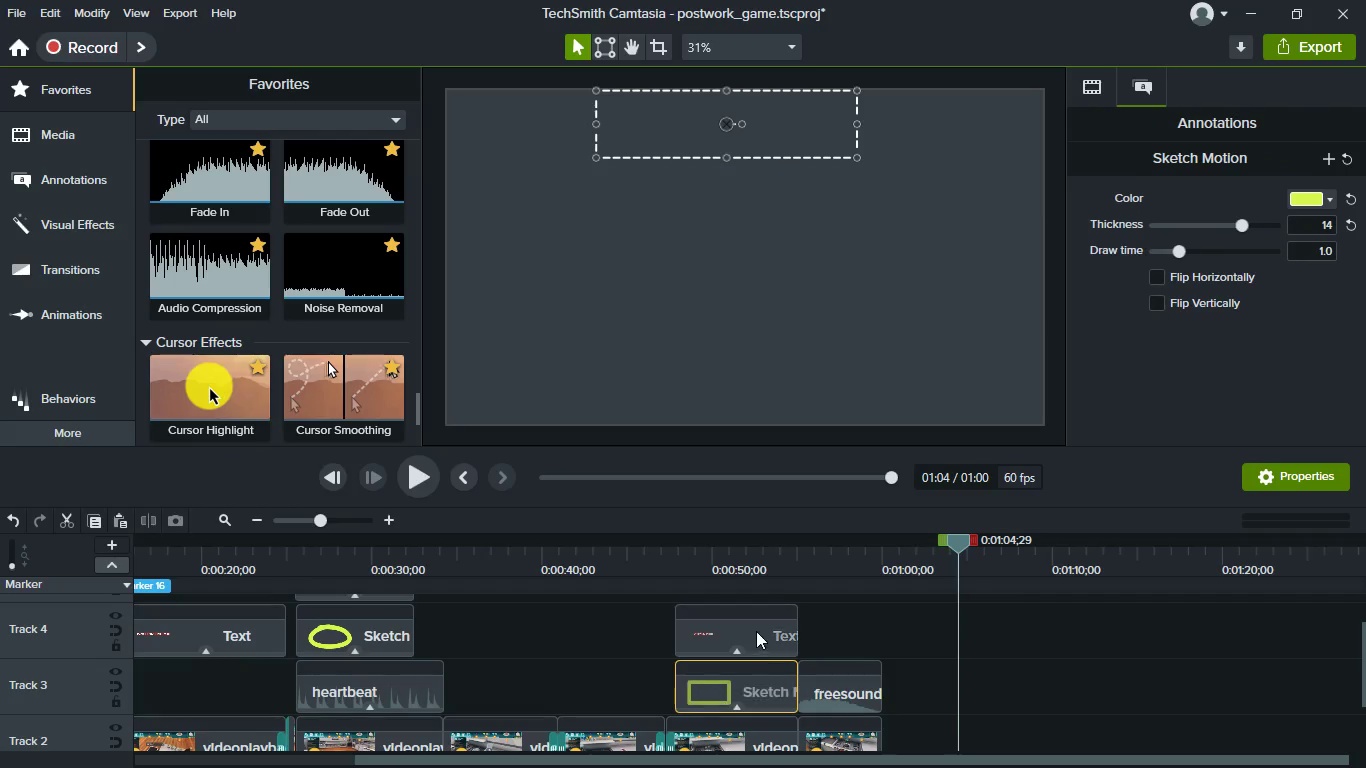 
left_click([756, 631])
 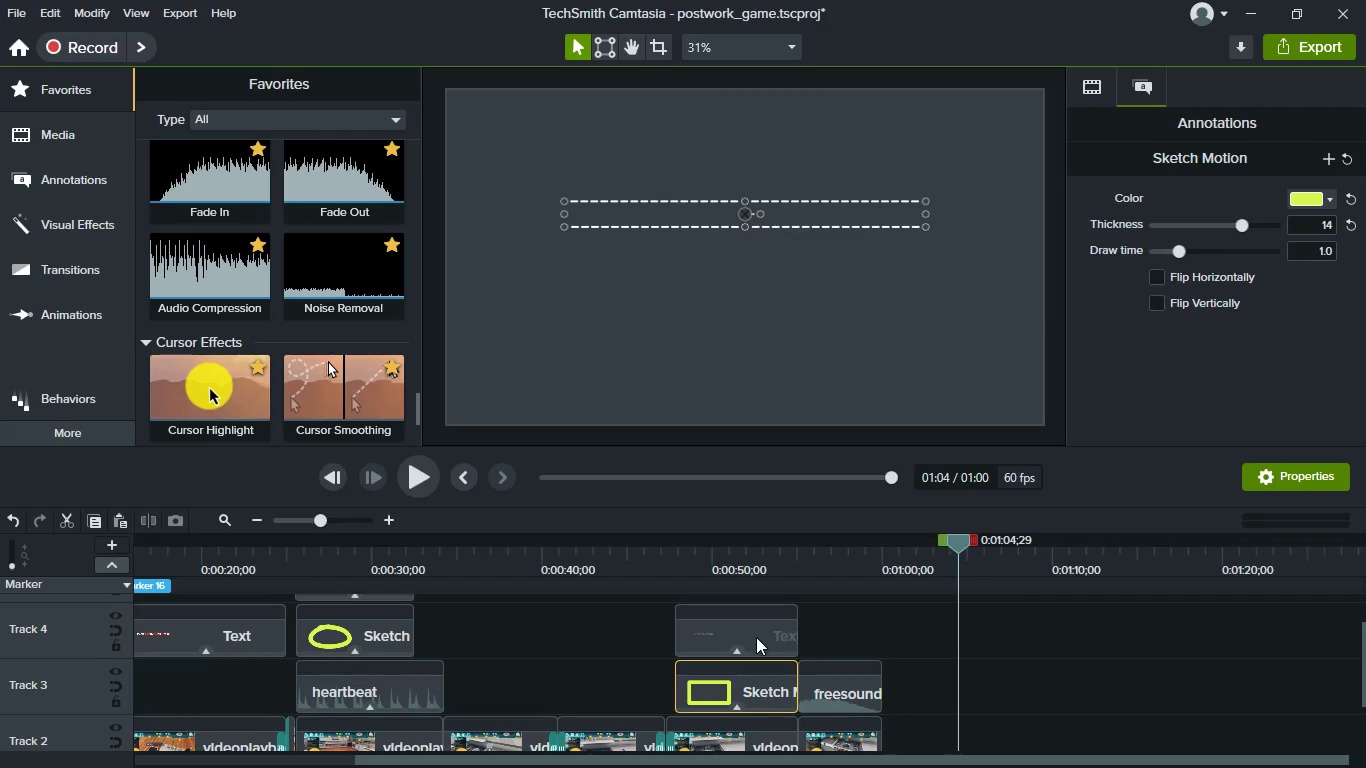 
hold_key(key=ControlLeft, duration=0.91)
 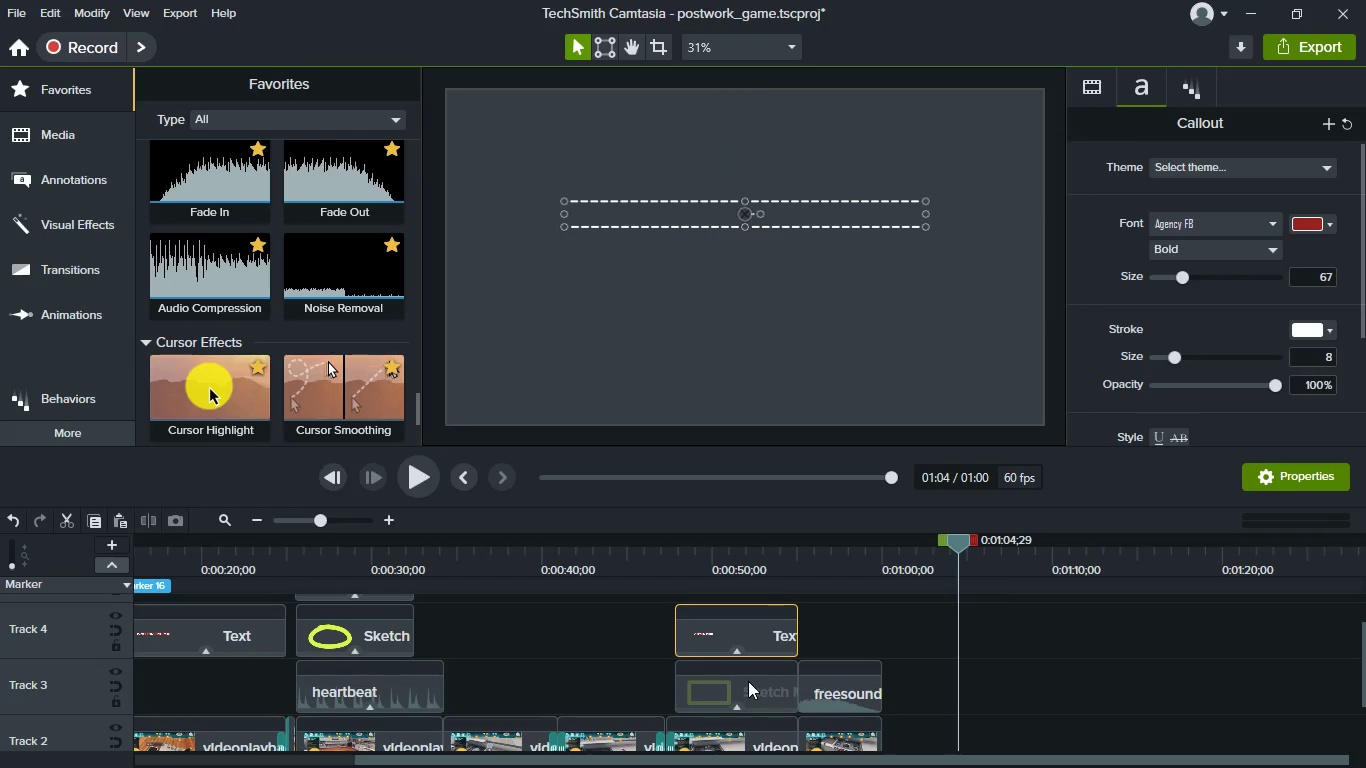 
left_click([748, 681])
 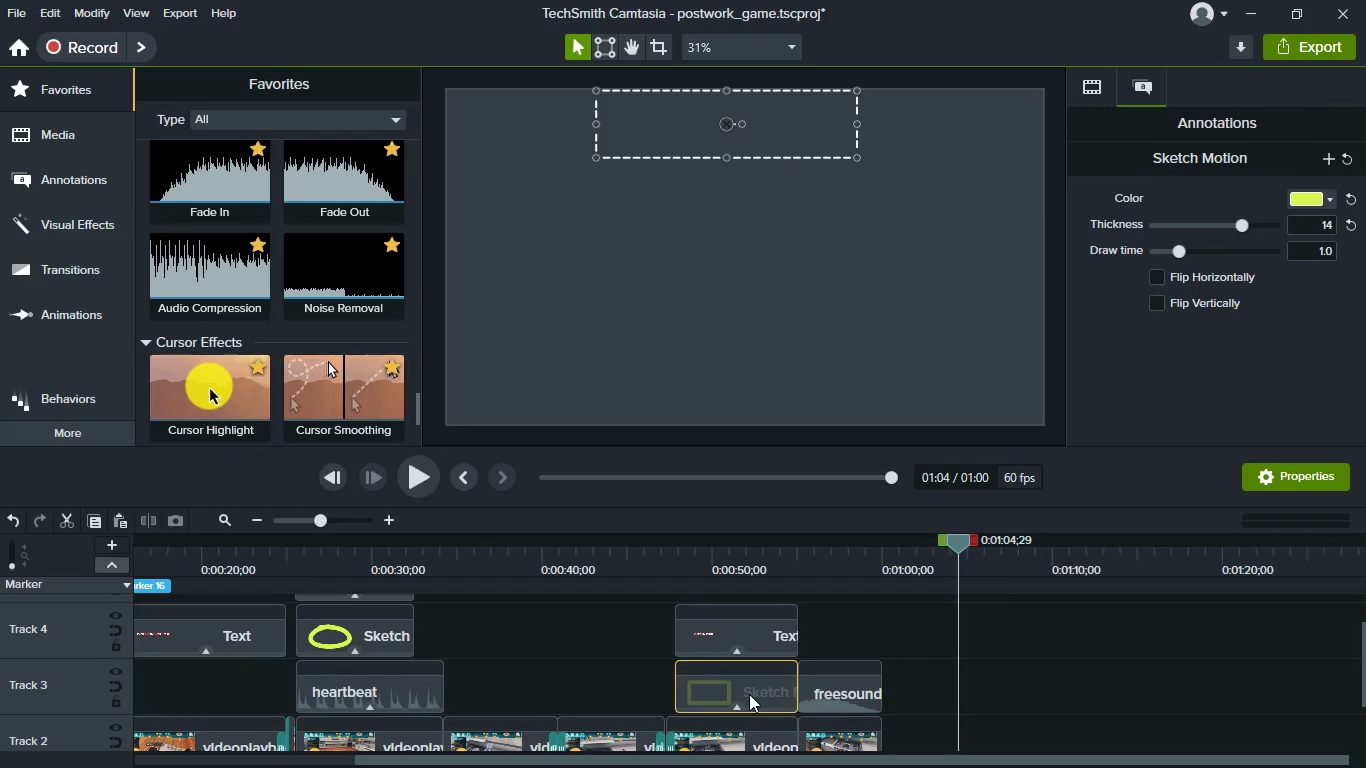 
hold_key(key=ShiftLeft, duration=1.5)
left_click_drag(start_coordinate=[749, 694], to_coordinate=[748, 680])
 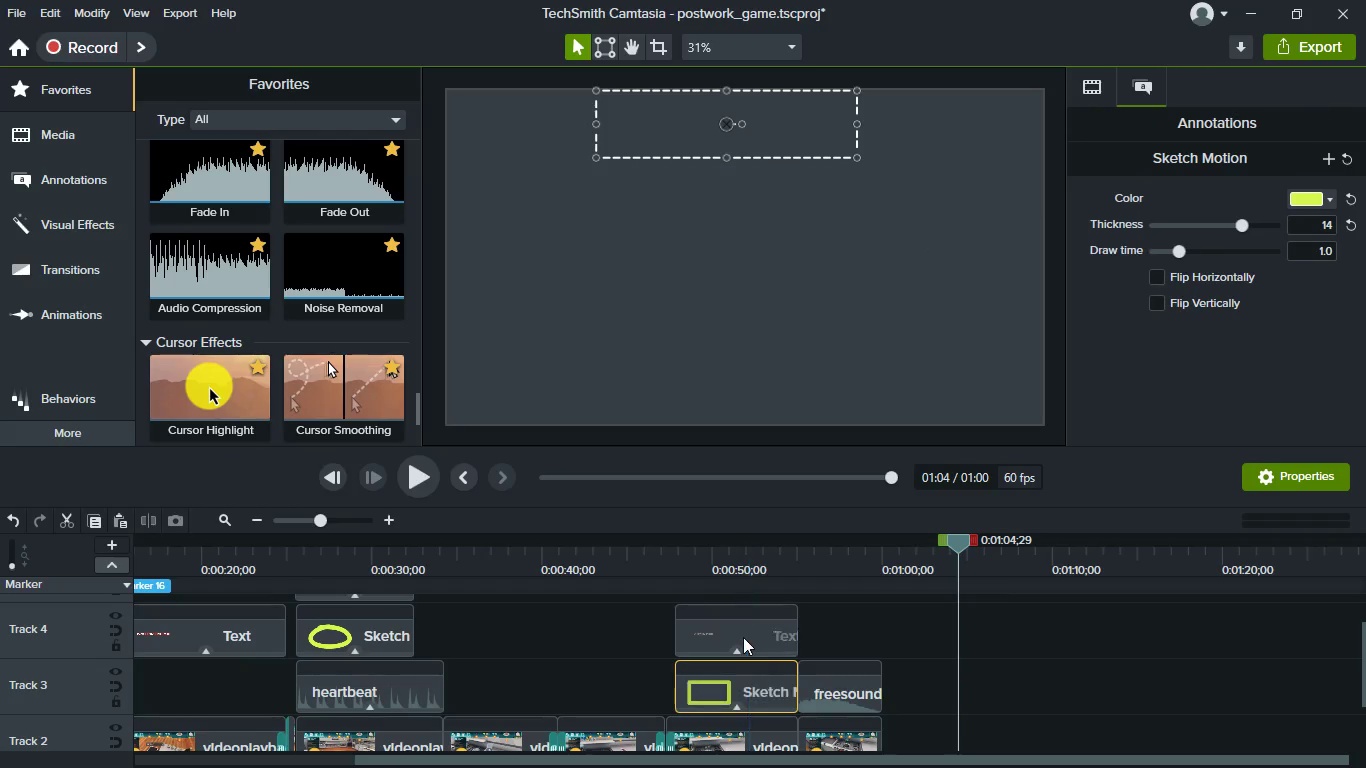 
hold_key(key=ShiftLeft, duration=1.05)
 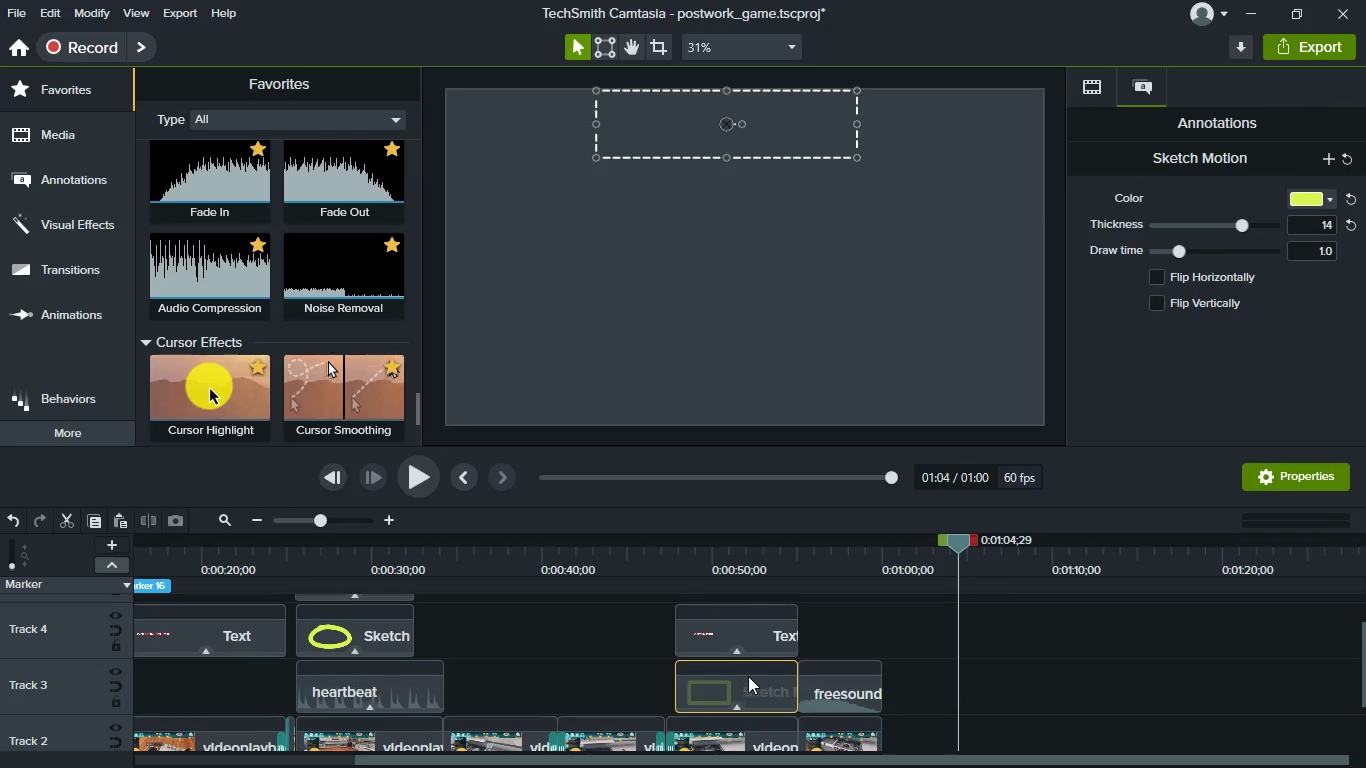 
hold_key(key=ControlLeft, duration=0.53)
left_click([743, 637])
 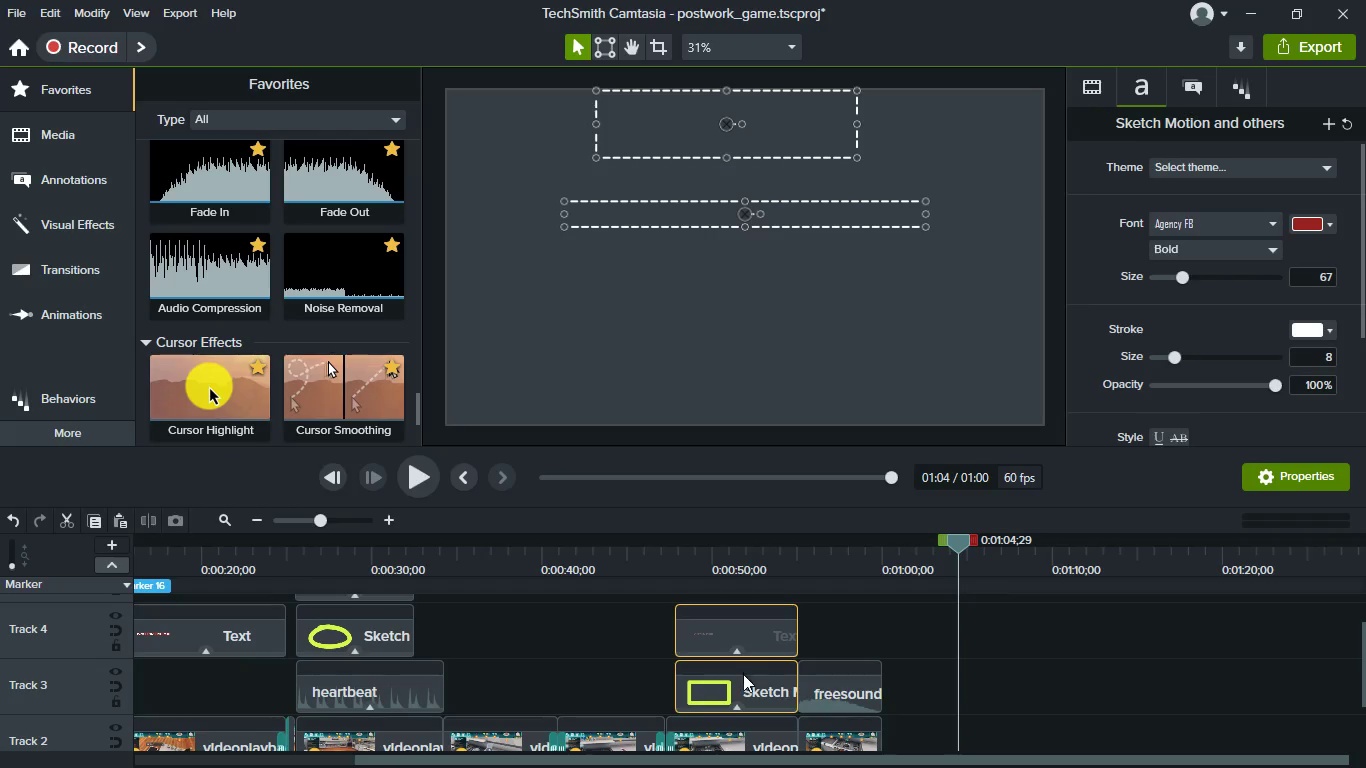 
hold_key(key=ShiftLeft, duration=1.53)
left_click_drag(start_coordinate=[749, 698], to_coordinate=[740, 647])
 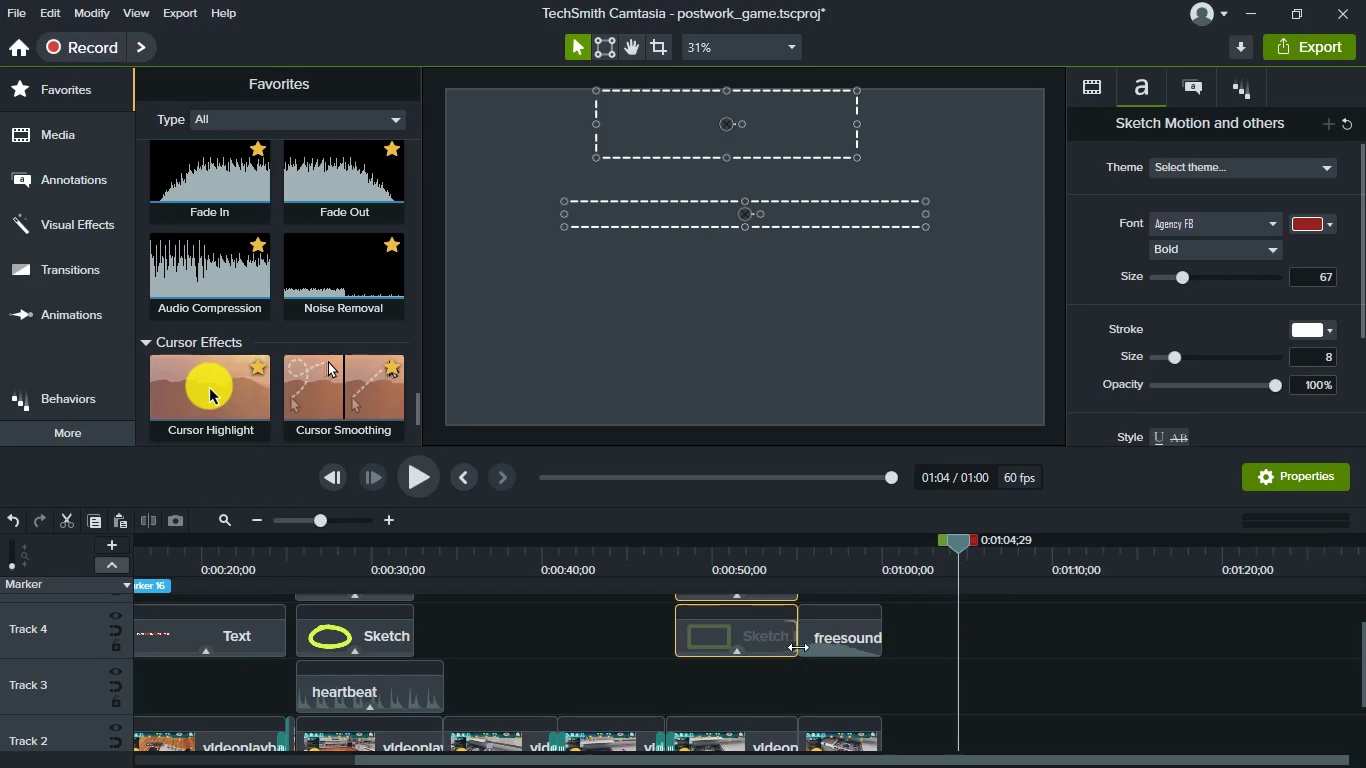 
hold_key(key=ShiftLeft, duration=0.47)
 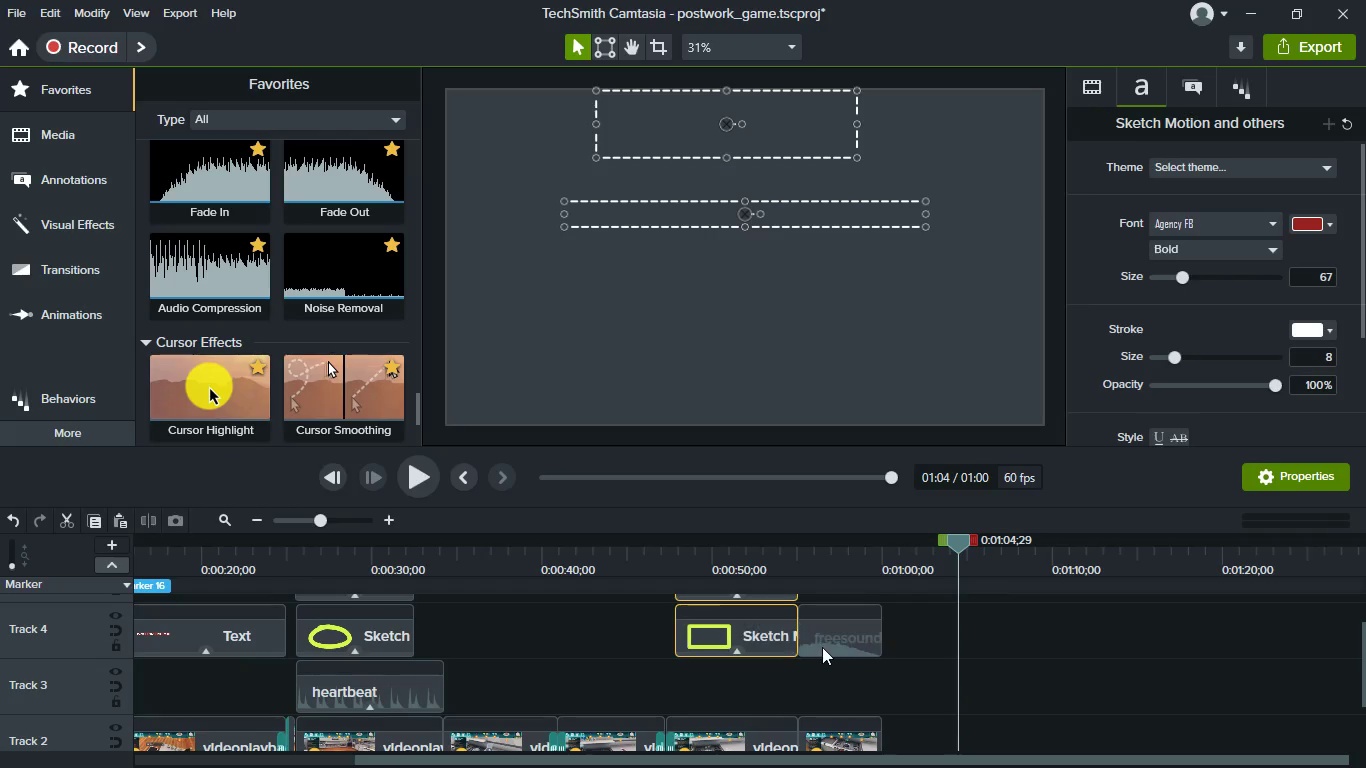 
left_click([822, 647])
 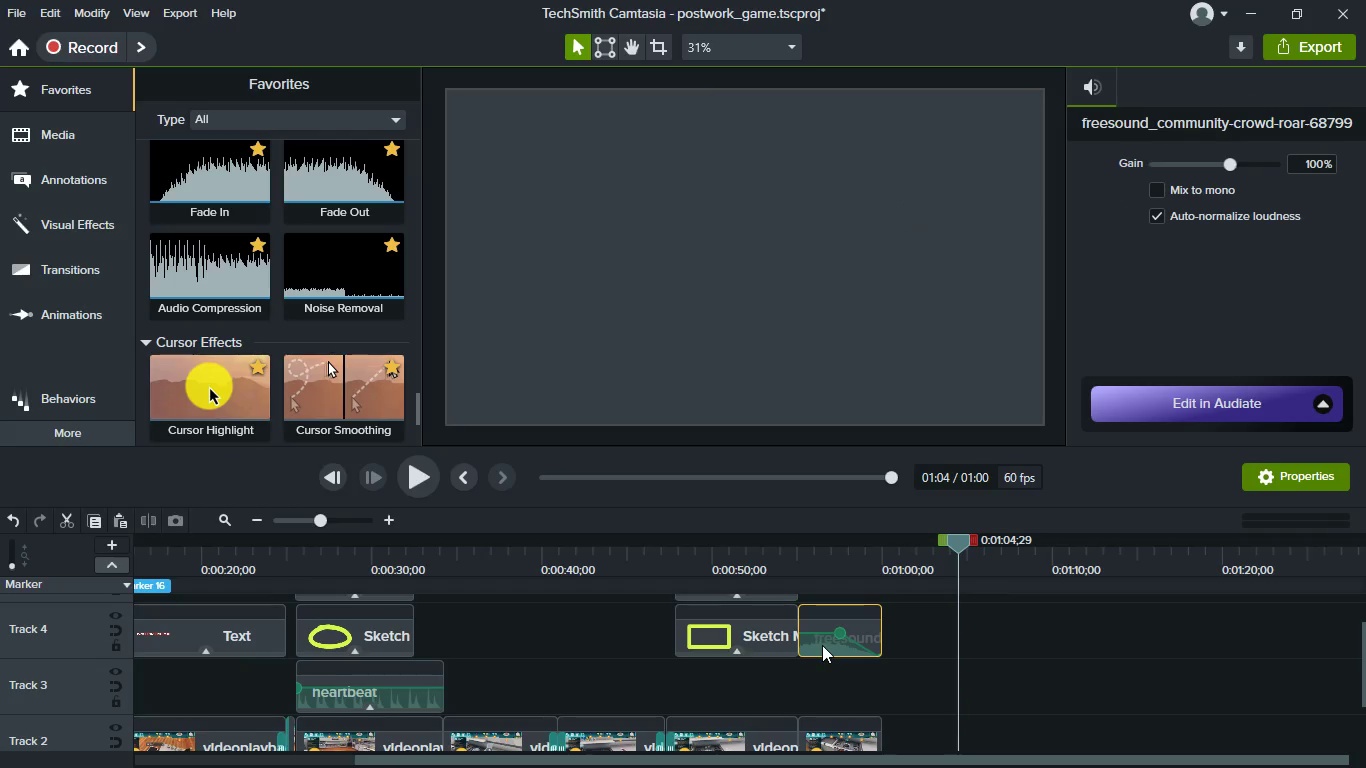 
left_click_drag(start_coordinate=[822, 645], to_coordinate=[819, 716])
 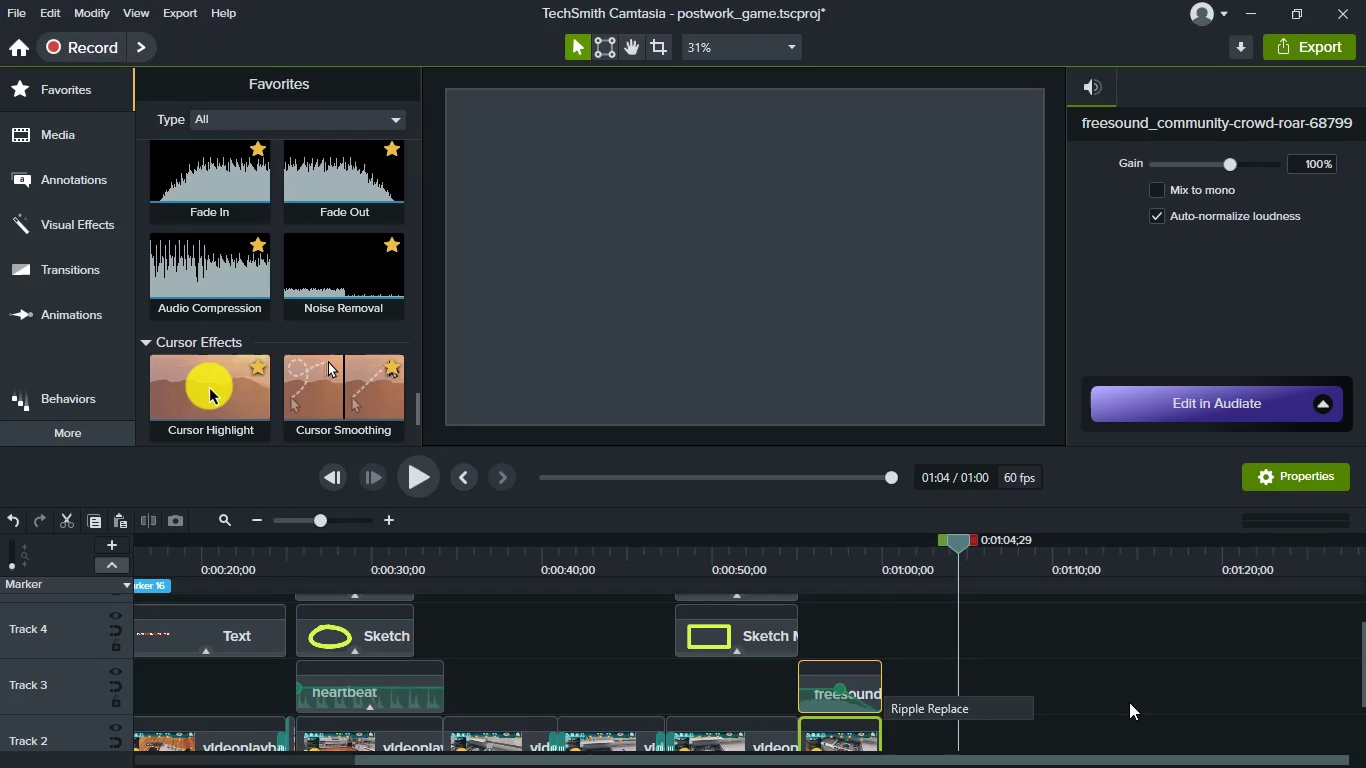 
left_click([1129, 699])
 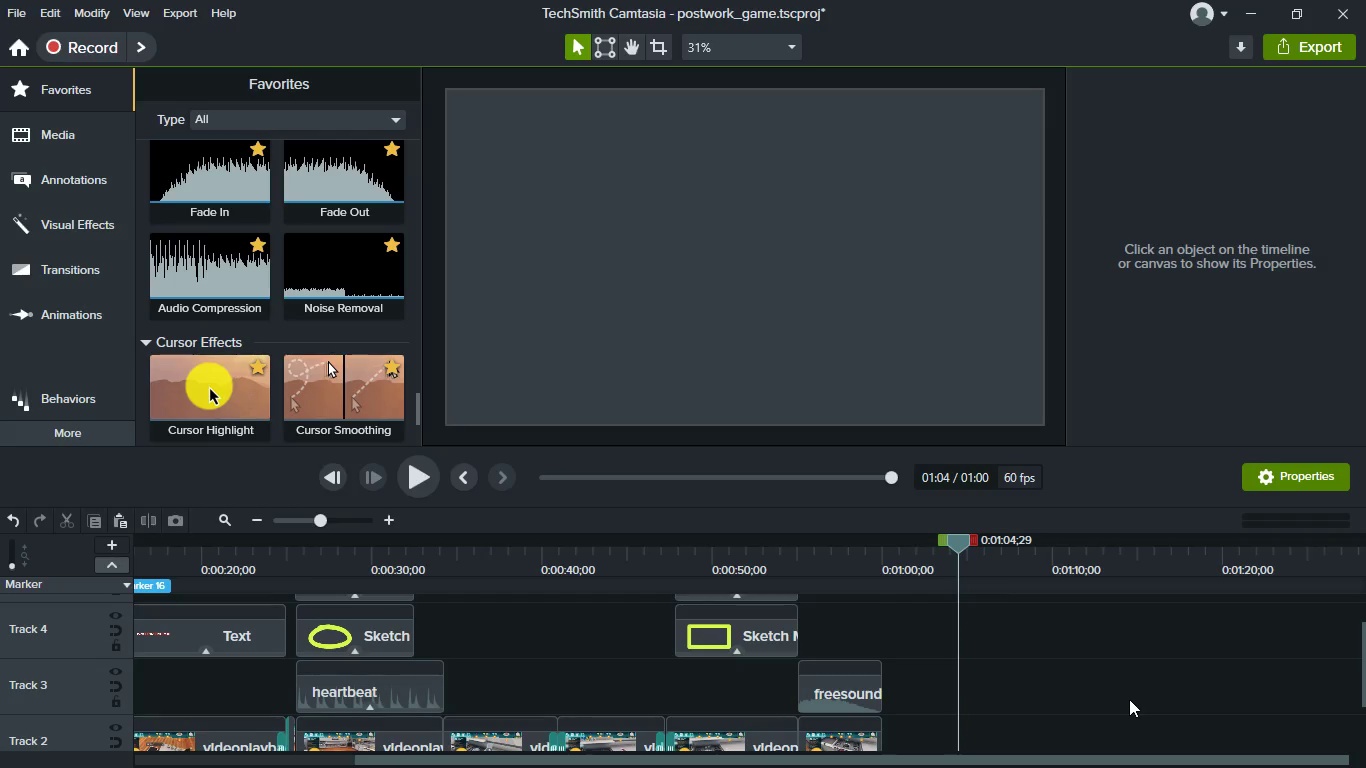 
key(Control+S)
 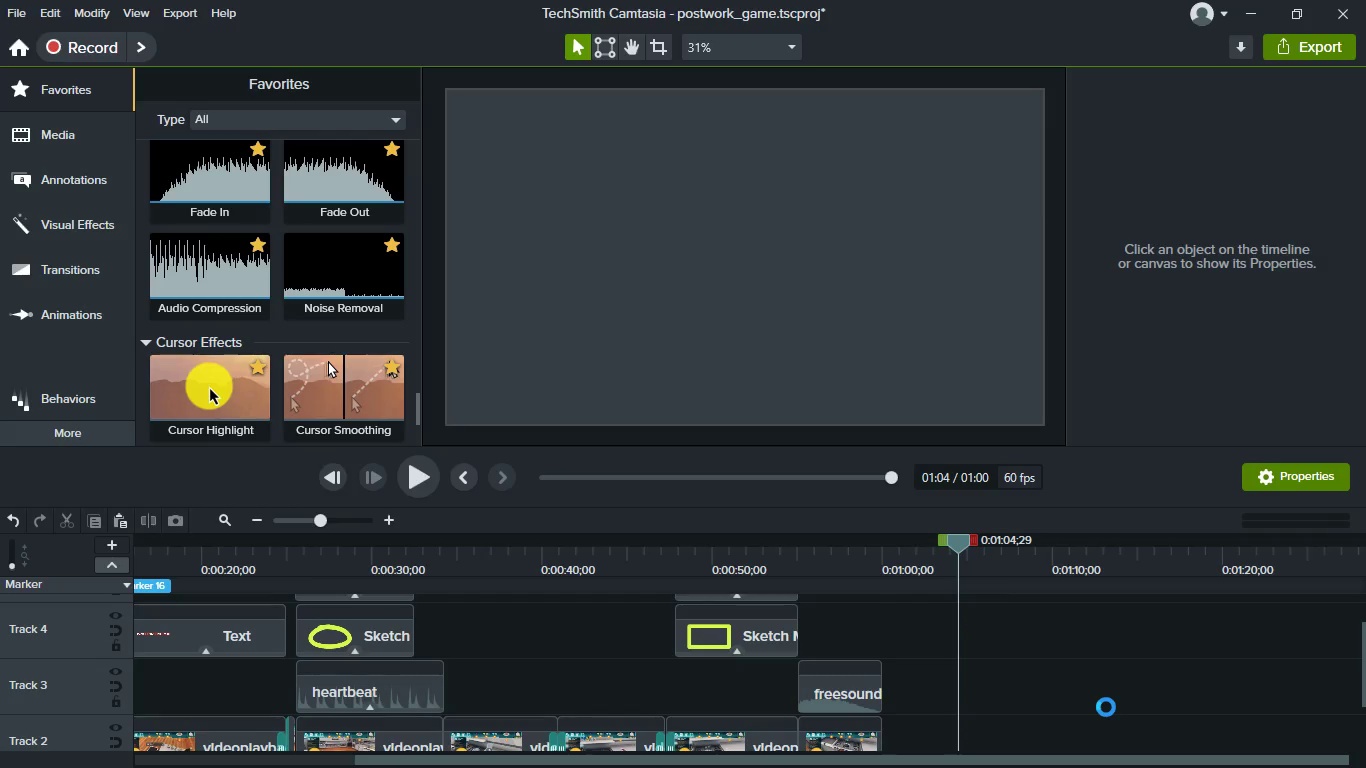 
scroll: coordinate [1106, 707], scroll_direction: down, amount: 1.0
 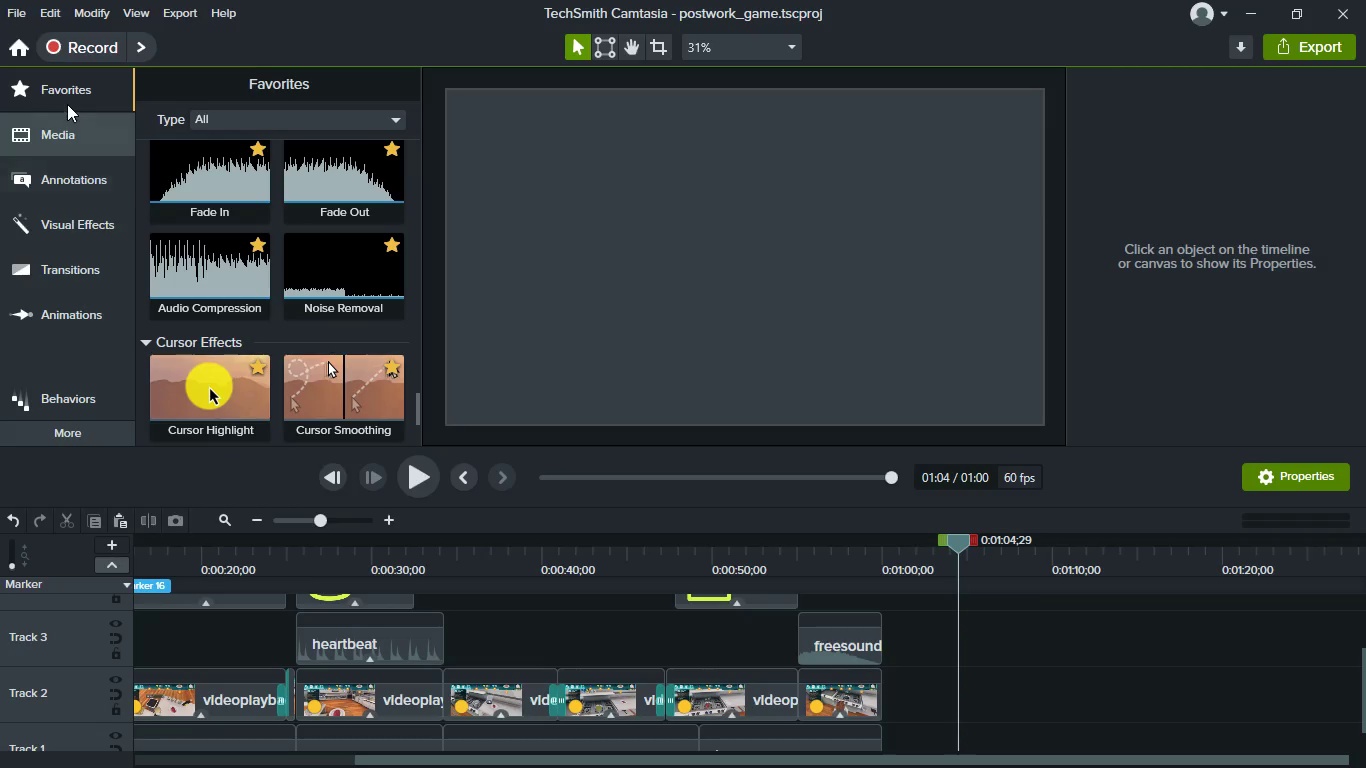 
scroll: coordinate [259, 356], scroll_direction: up, amount: 51.0
 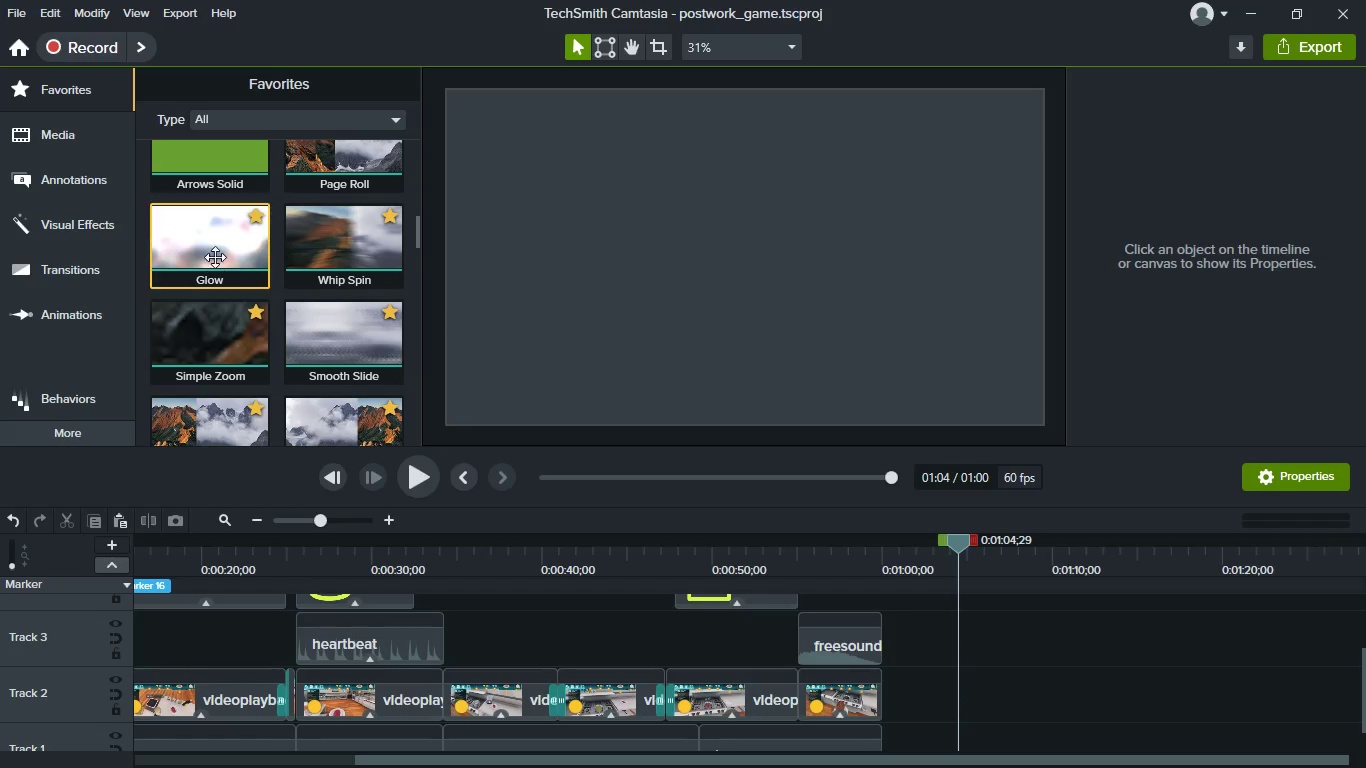 
left_click_drag(start_coordinate=[212, 233], to_coordinate=[804, 702])
 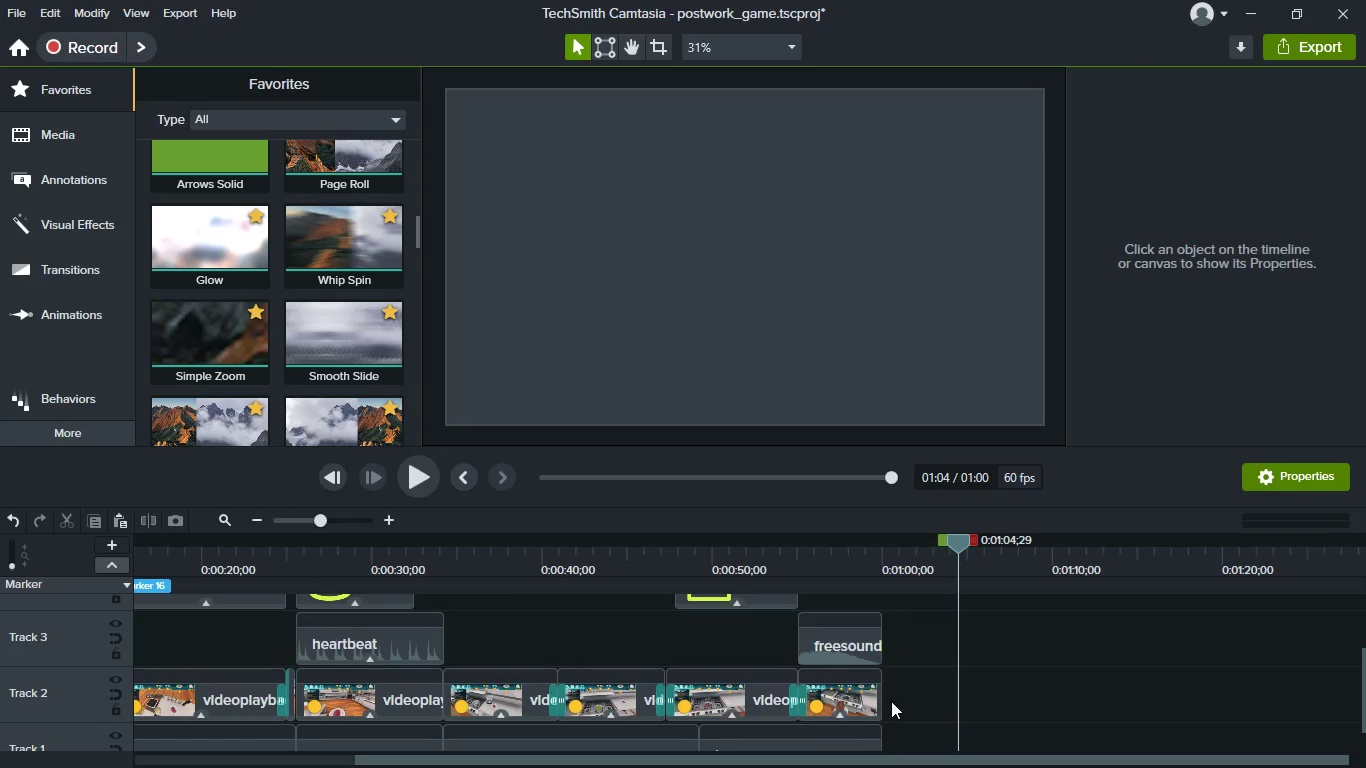 
hold_key(key=ControlLeft, duration=0.72)
scroll: coordinate [901, 692], scroll_direction: up, amount: 2.0
 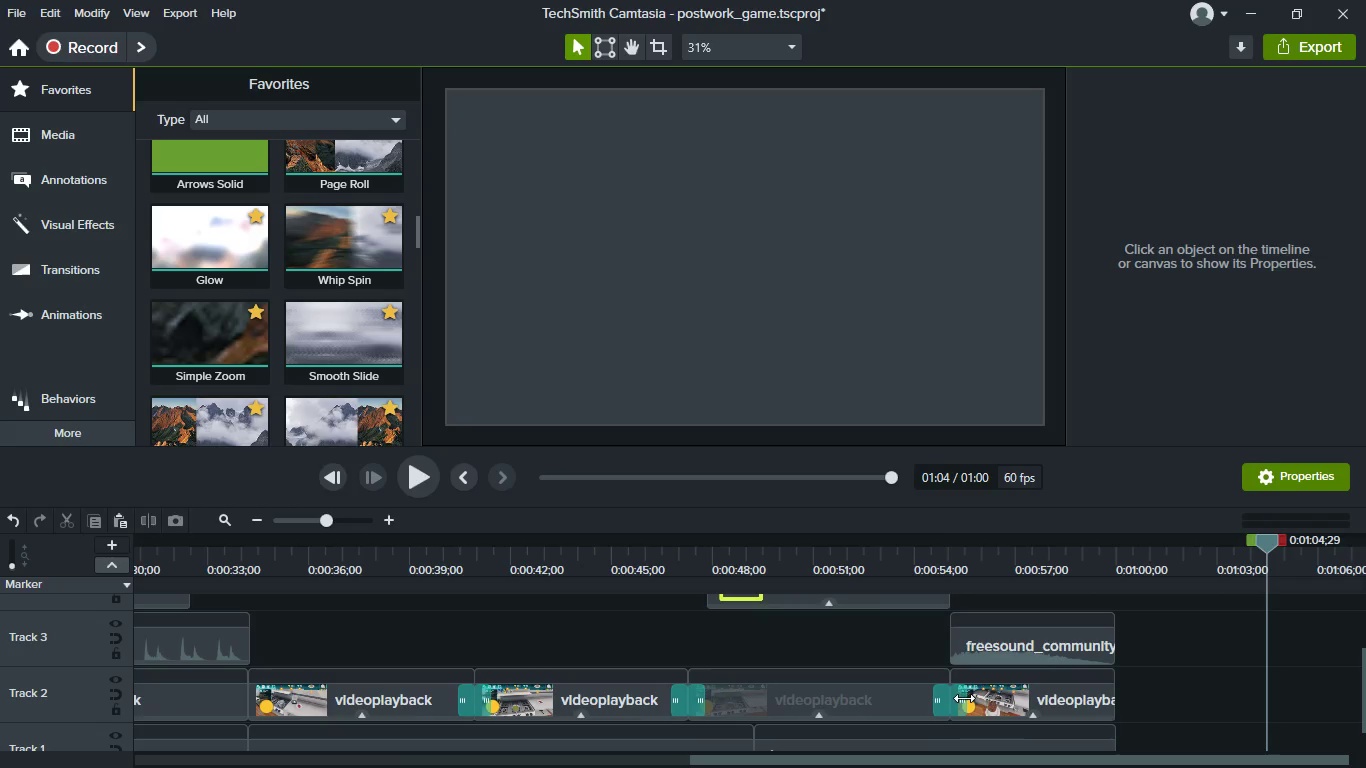 
hold_key(key=ShiftLeft, duration=0.53)
 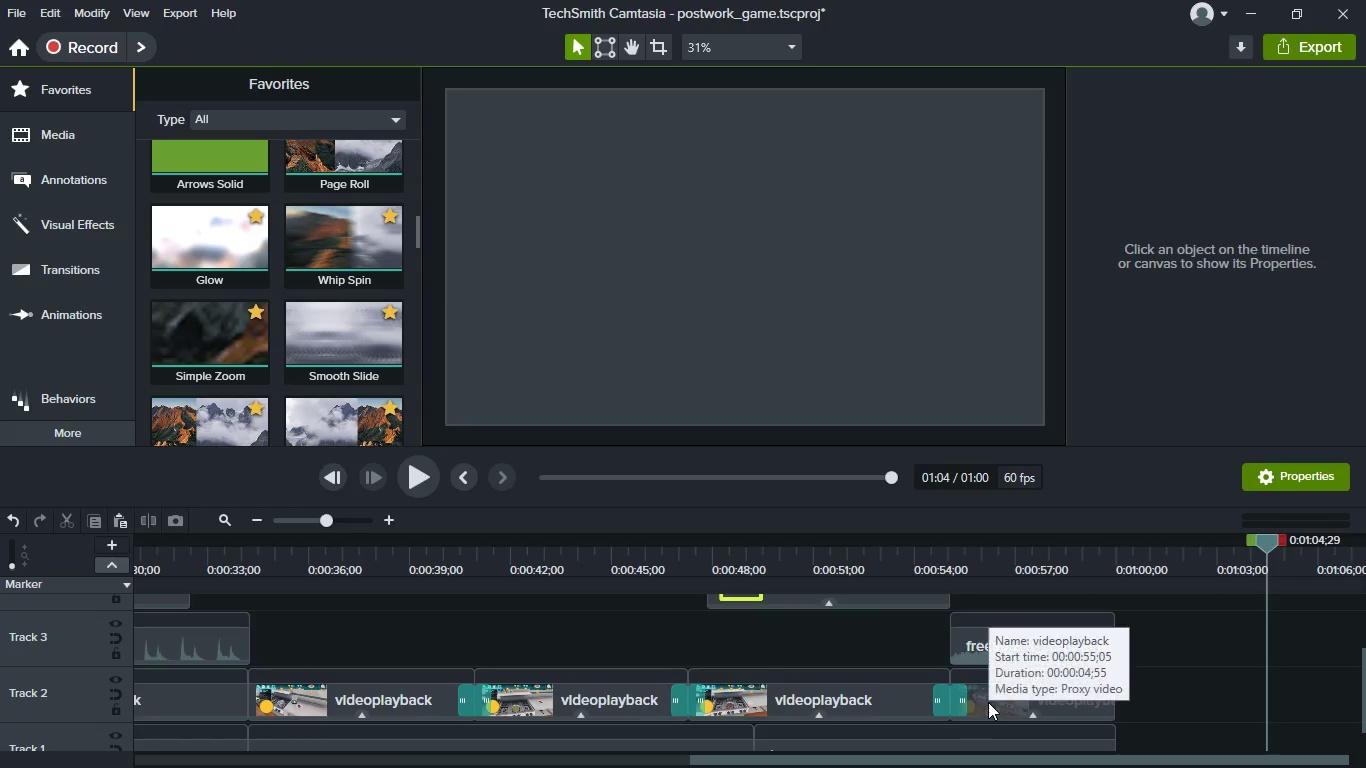 
hold_key(key=ShiftLeft, duration=0.66)
scroll: coordinate [988, 702], scroll_direction: down, amount: 2.0
 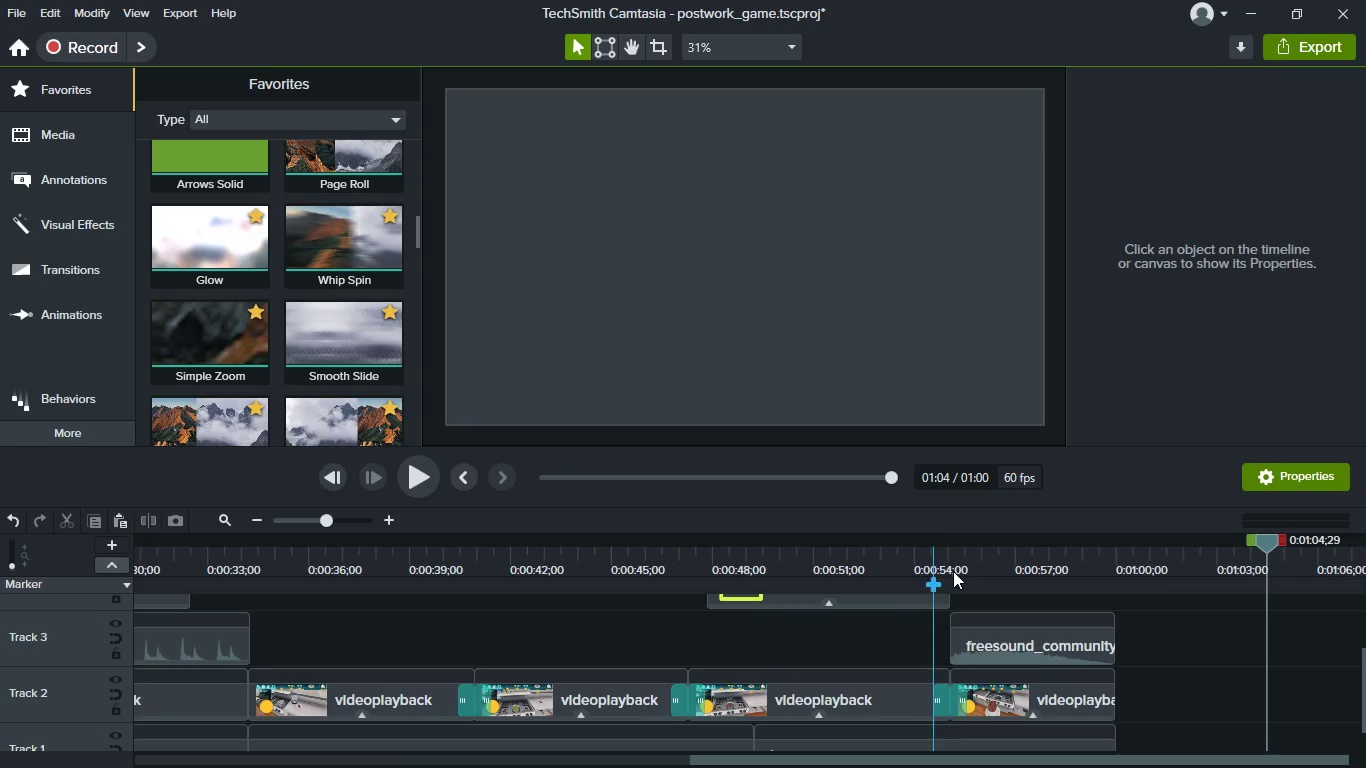 
left_click([955, 569])
 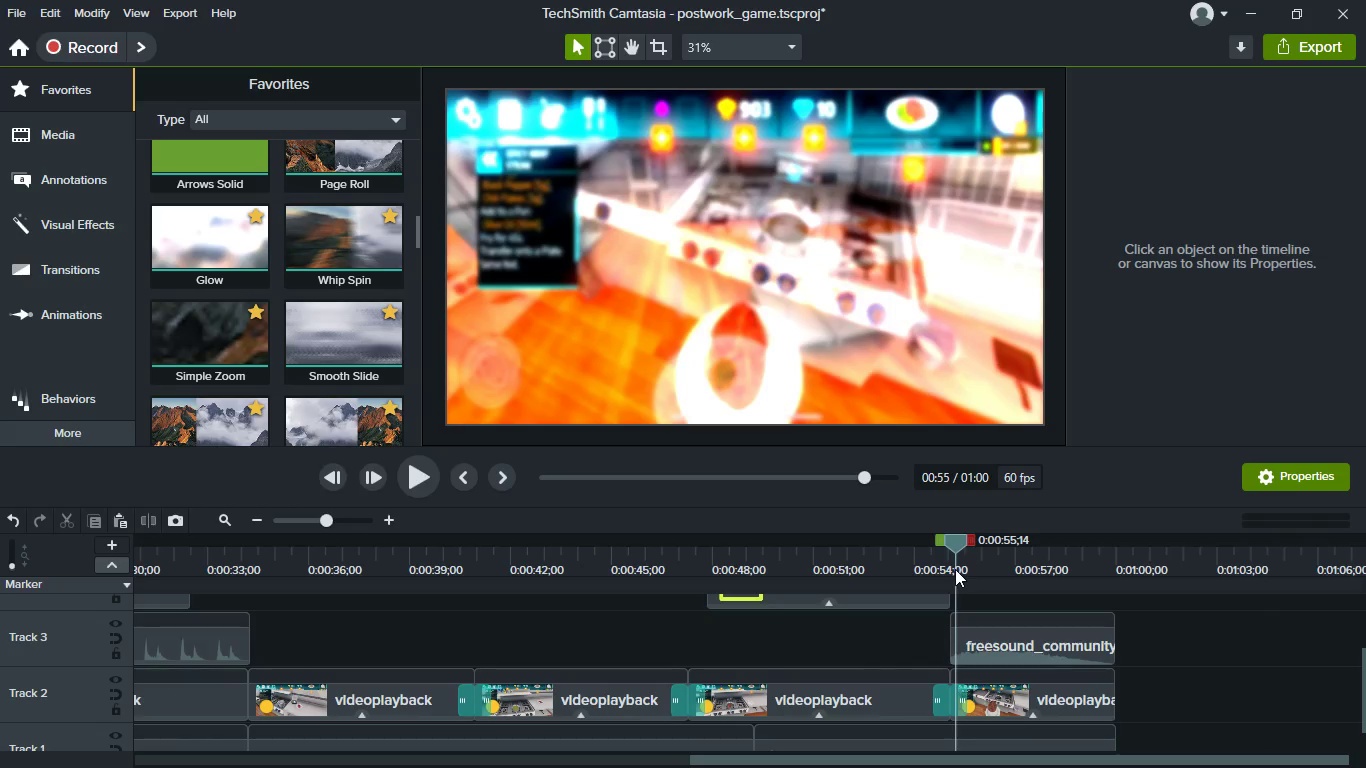 
key(Space)
 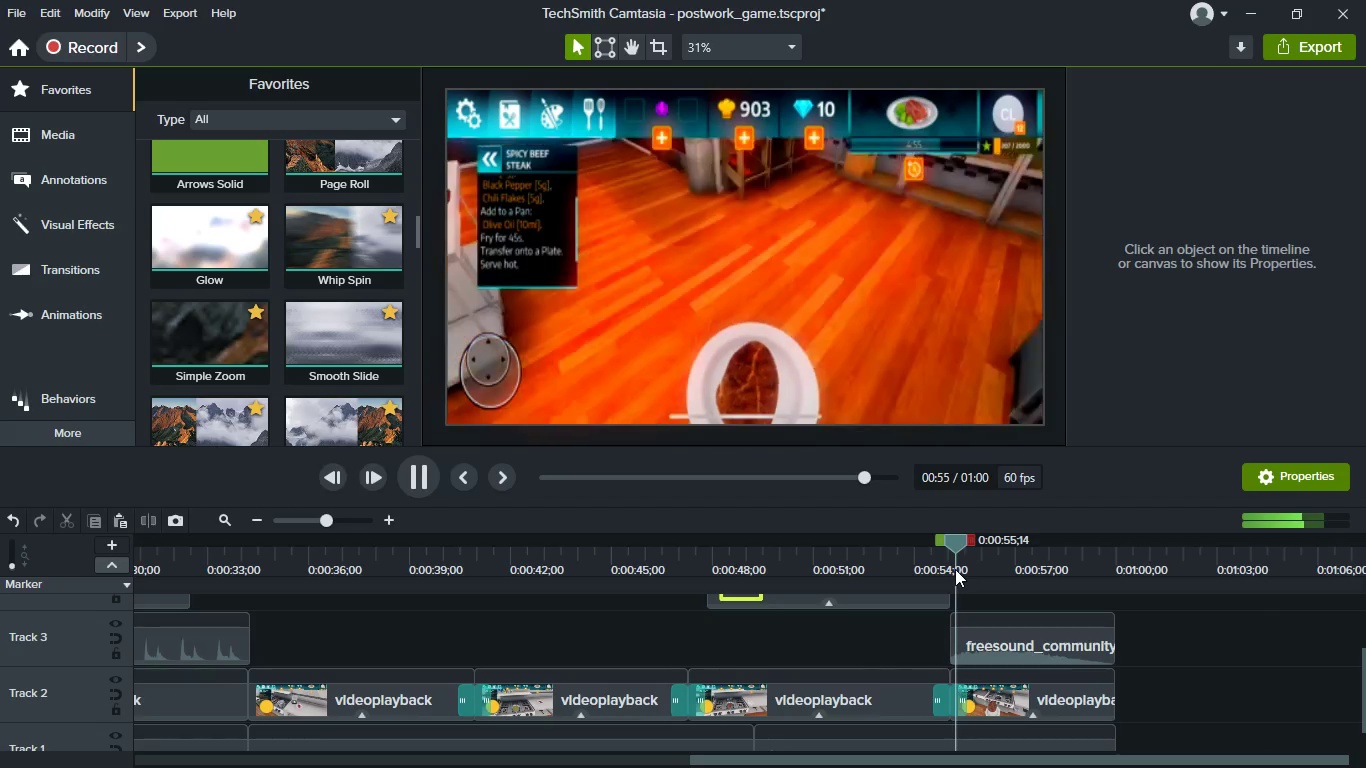 
key(Space)
 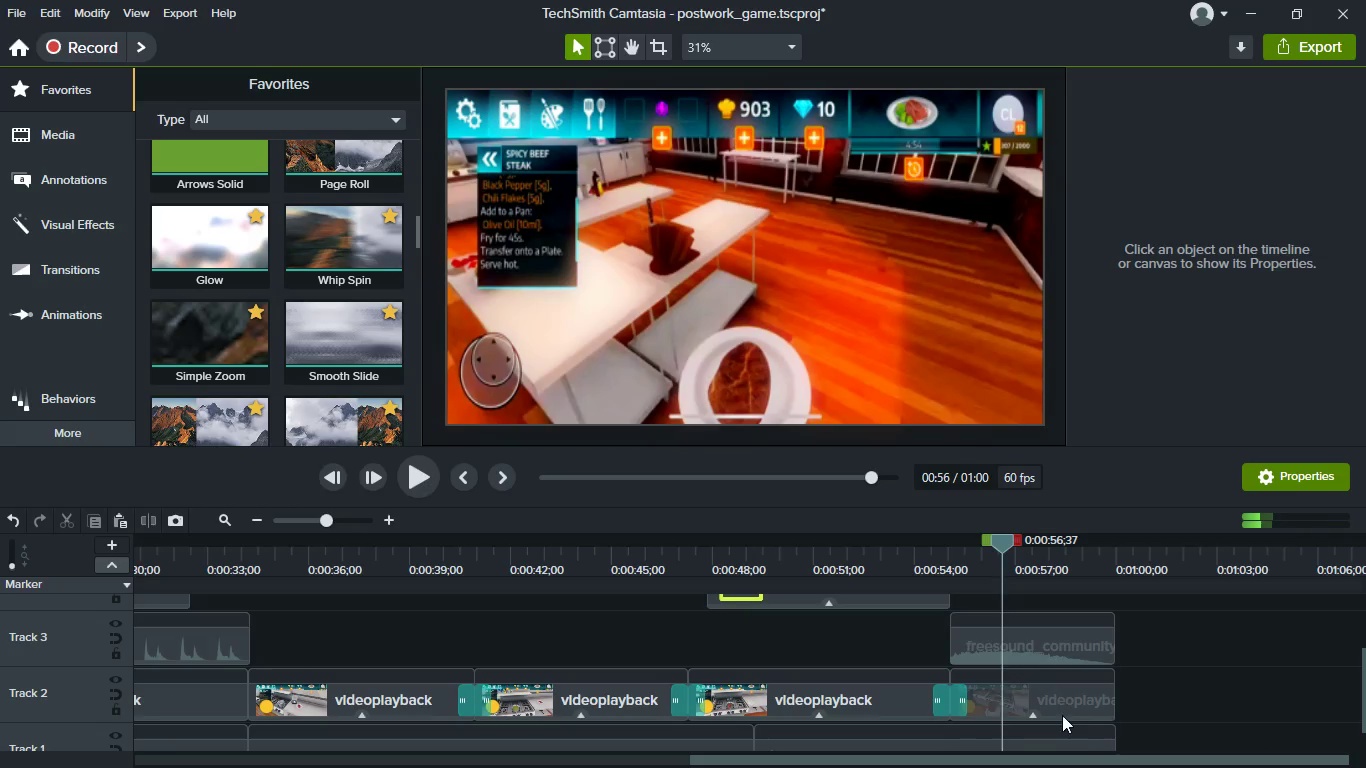 
left_click([1035, 698])
 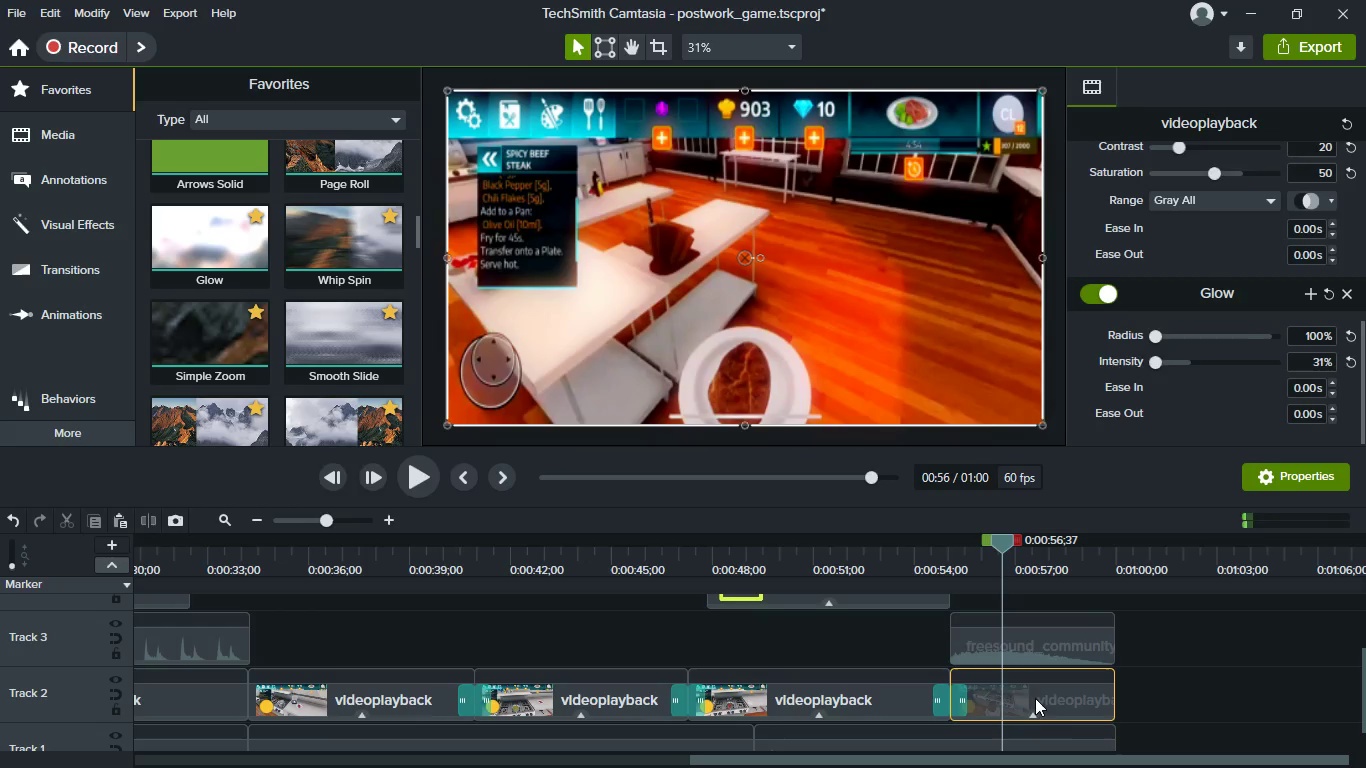 
mouse_move([1069, 708])
 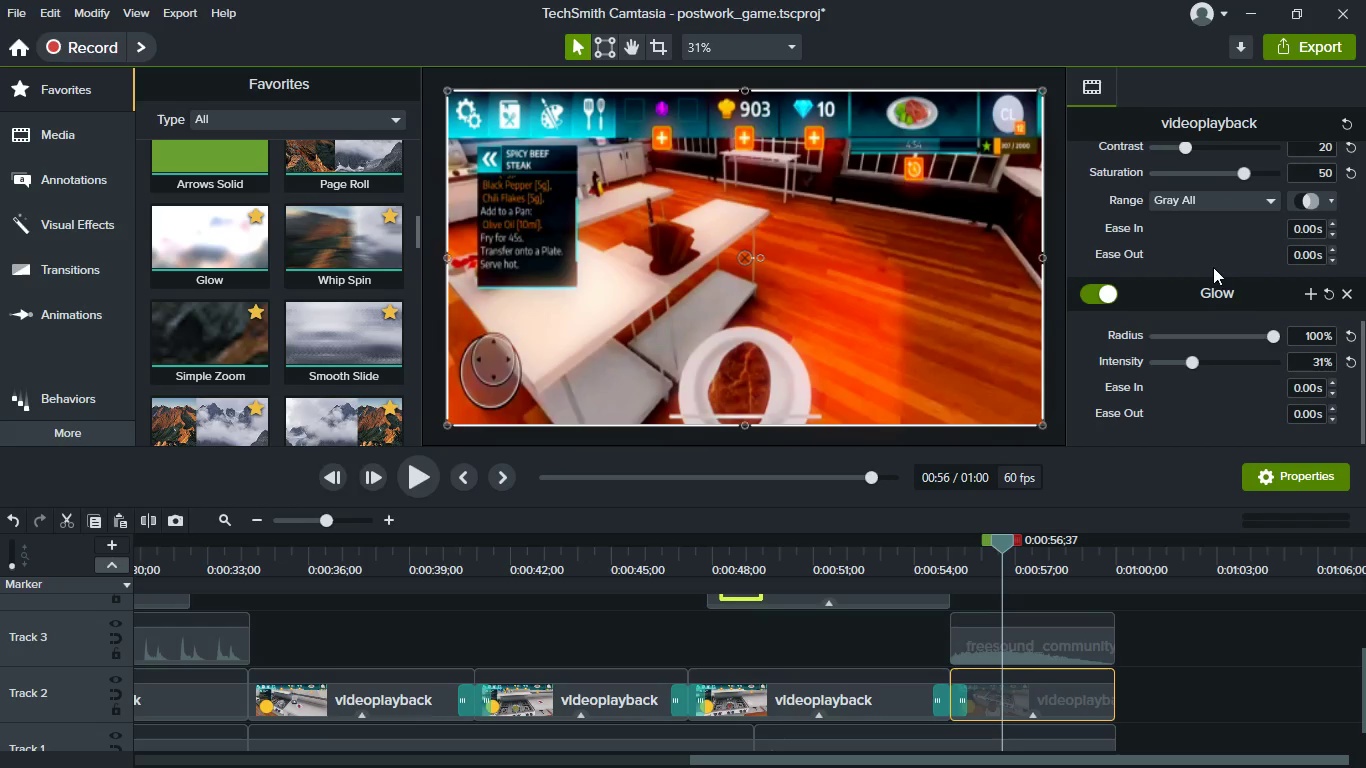 
scroll: coordinate [1212, 262], scroll_direction: up, amount: 16.0
 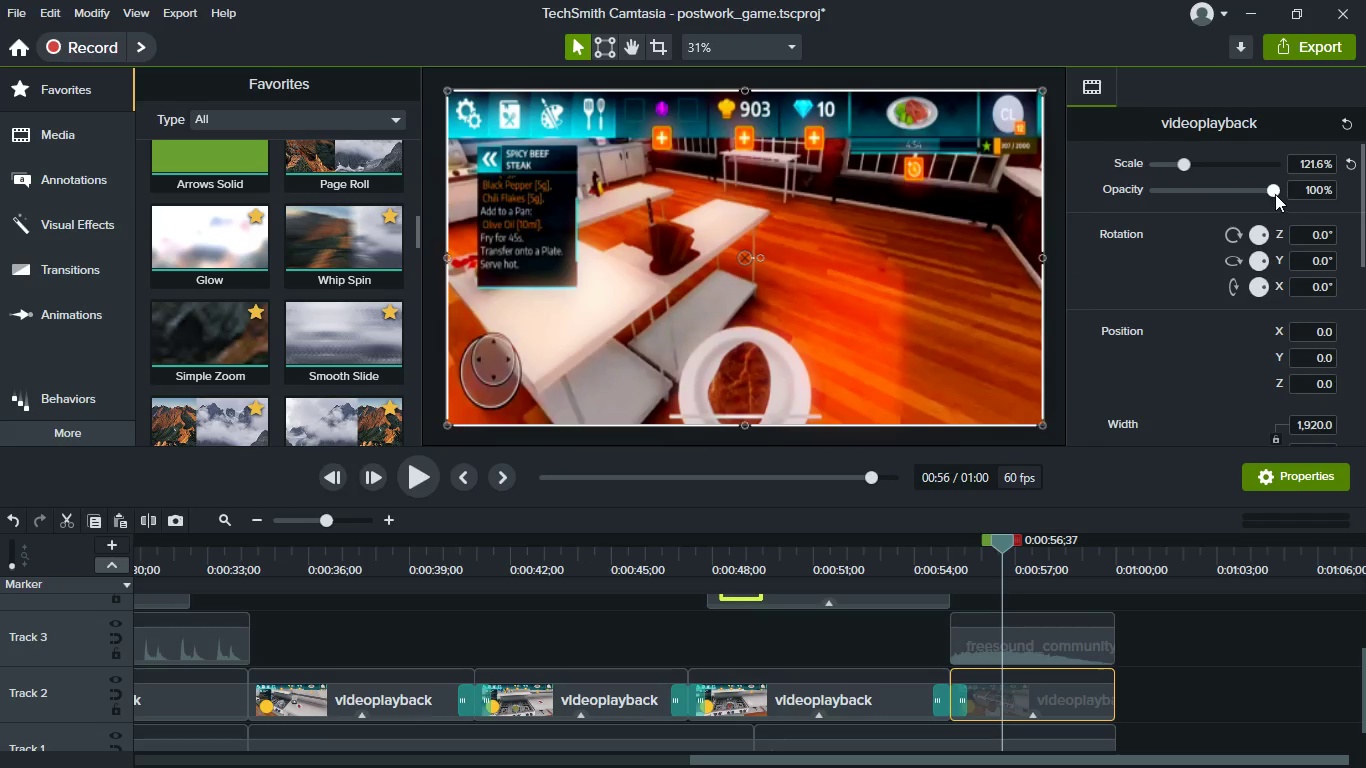 
left_click_drag(start_coordinate=[1275, 192], to_coordinate=[1174, 201])
 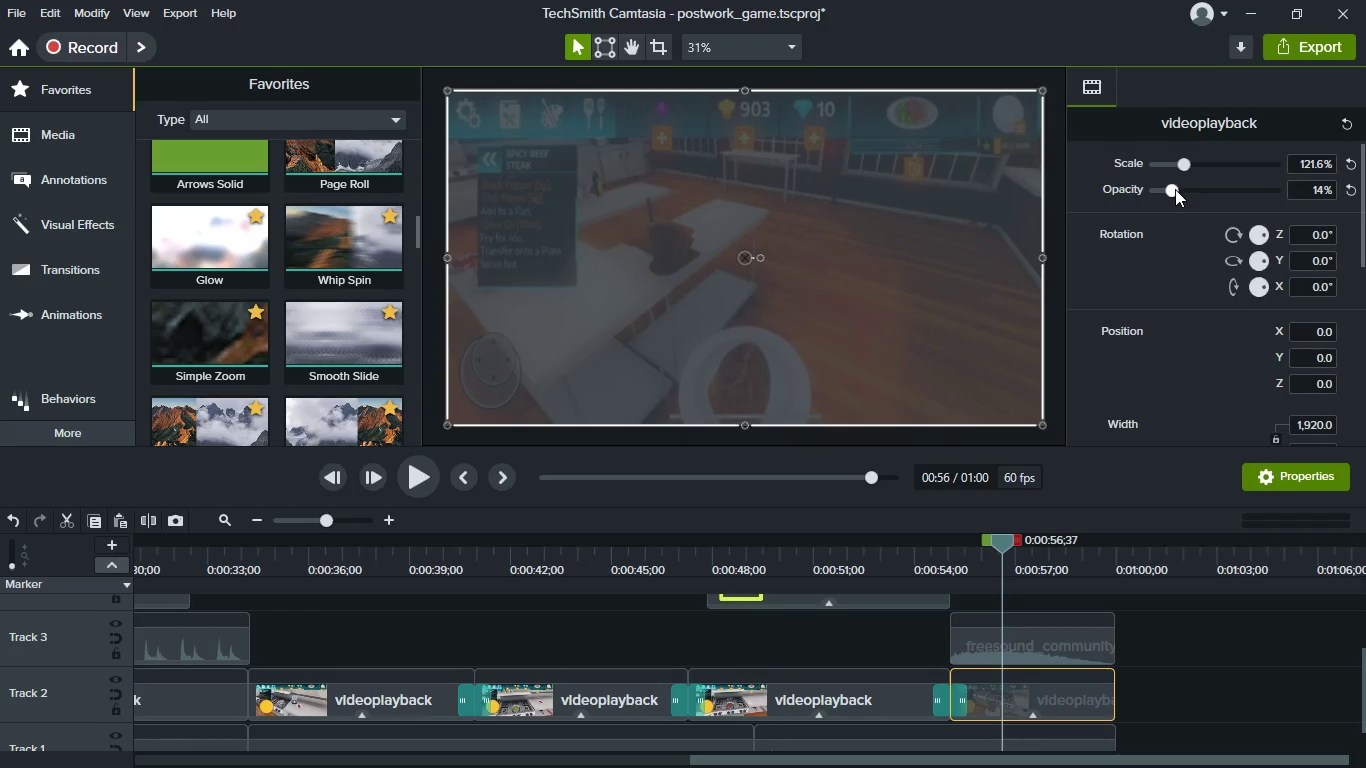 
left_click_drag(start_coordinate=[1175, 189], to_coordinate=[1200, 191])
 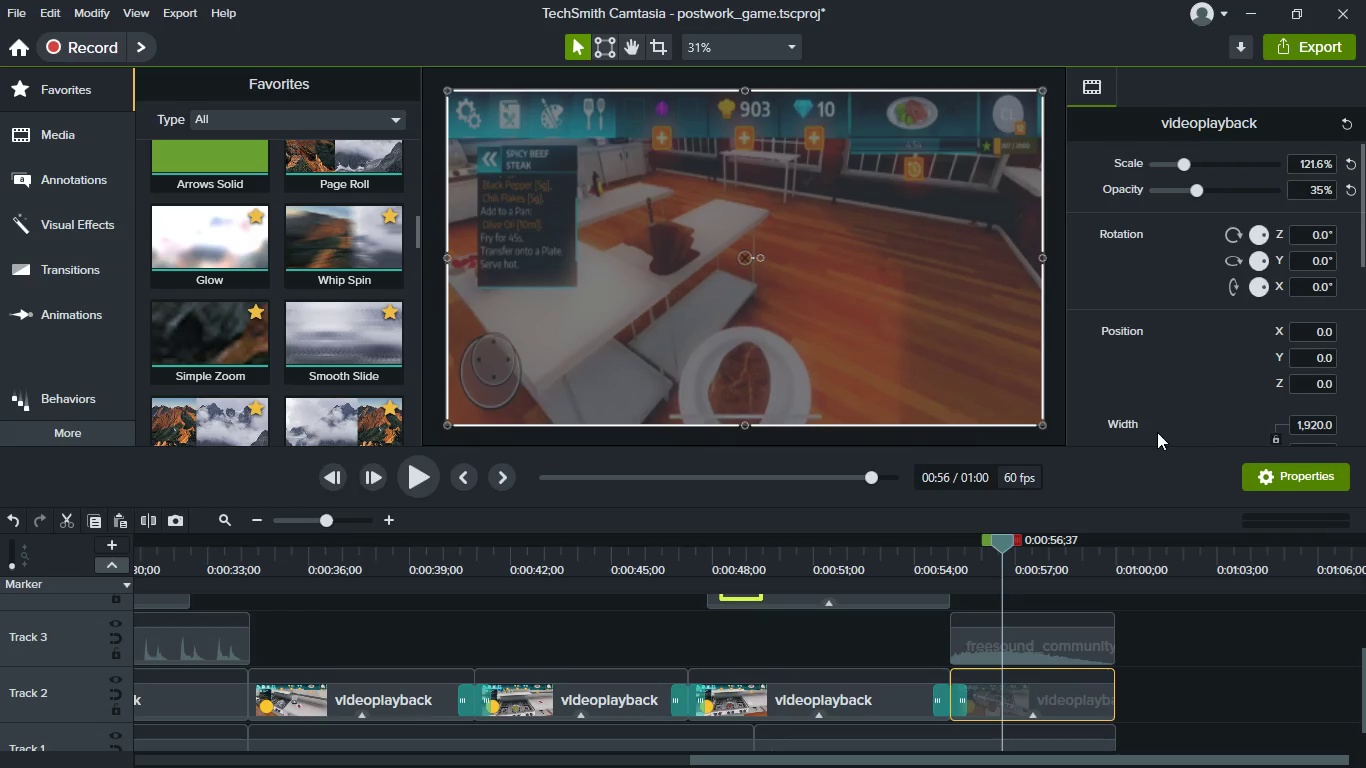 
key(Meta+MetaLeft)
 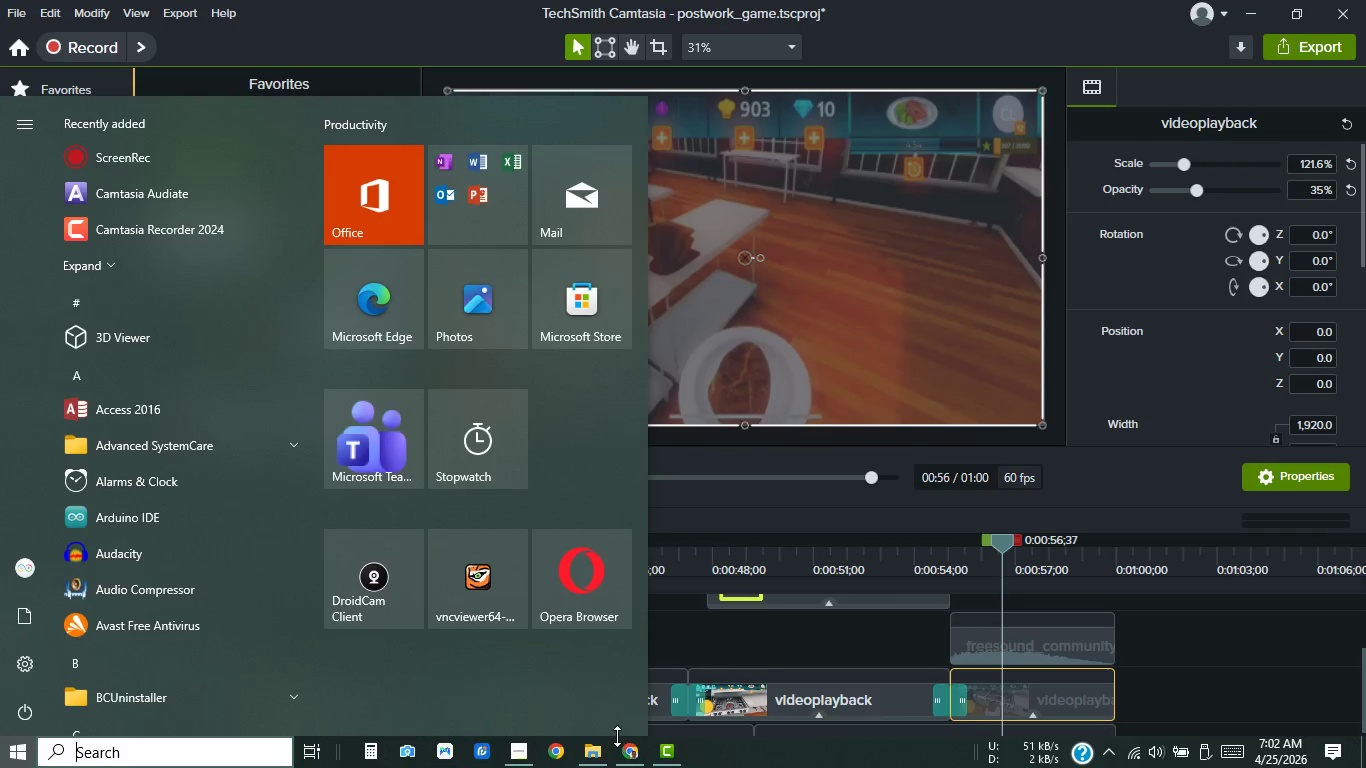 
left_click([637, 748])
 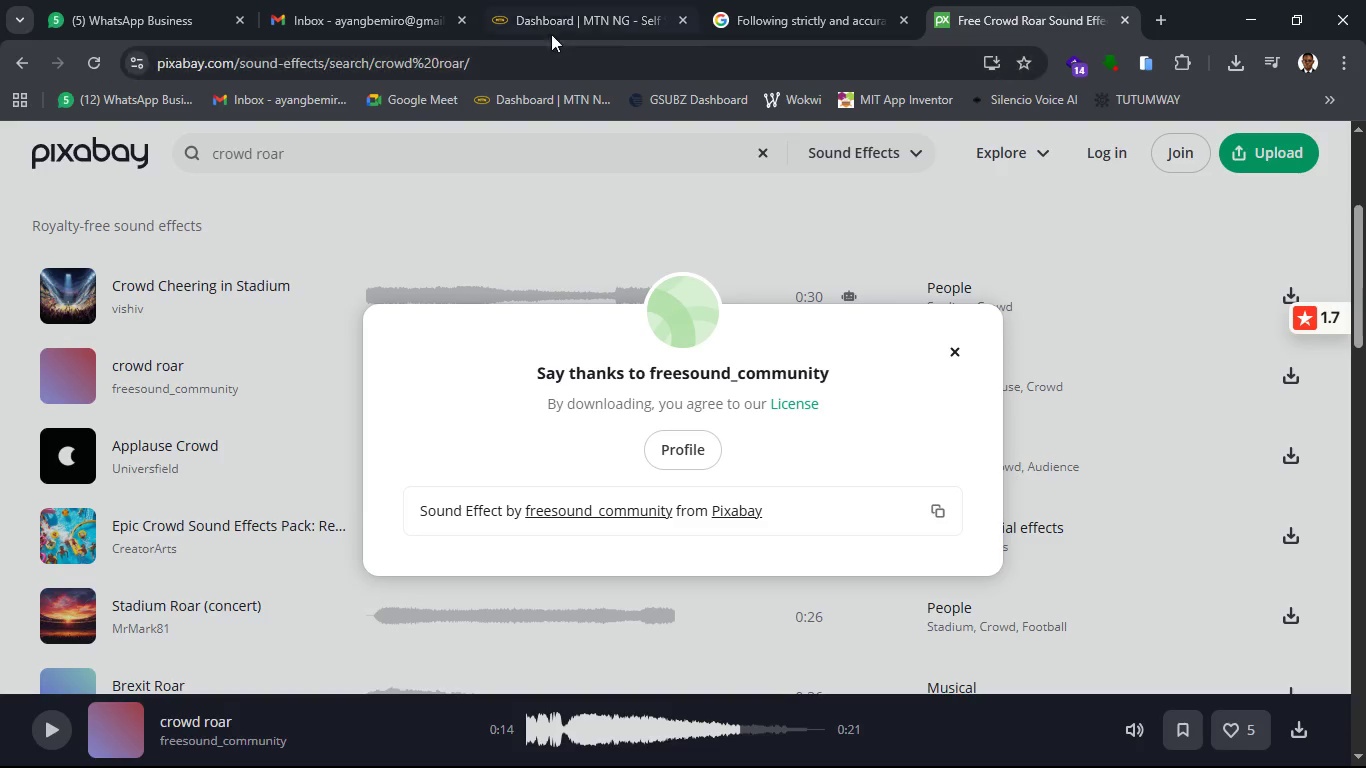 
left_click([806, 7])
 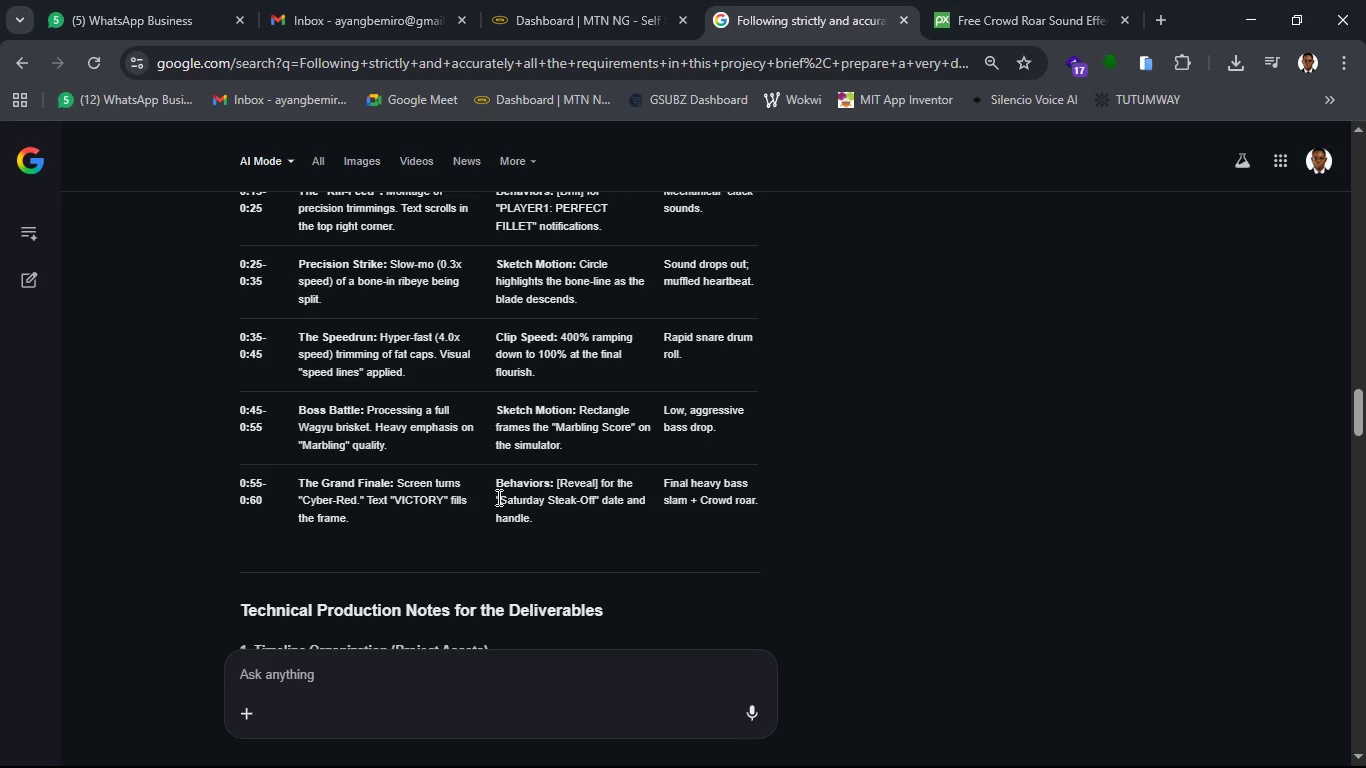 
wait(6.72)
 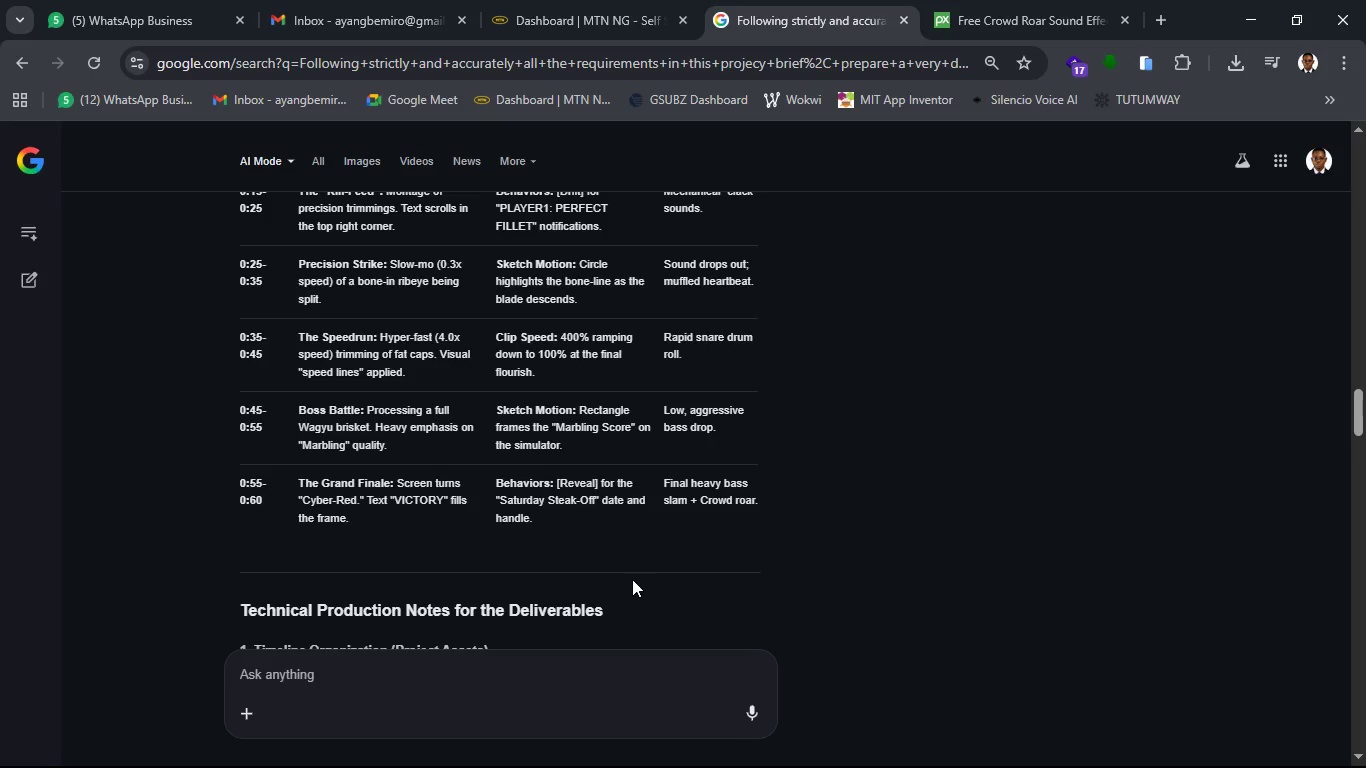 
left_click_drag(start_coordinate=[498, 496], to_coordinate=[535, 515])
 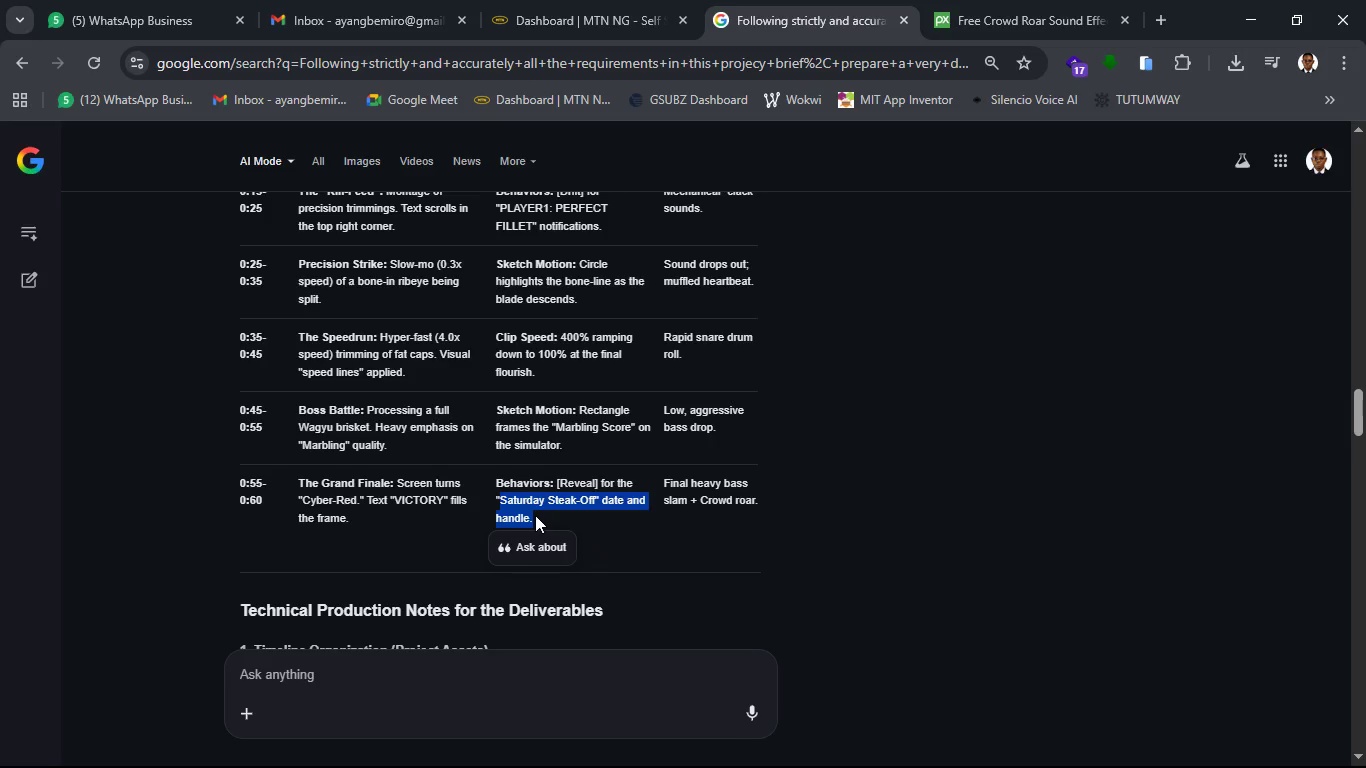 
key(Control+C)
 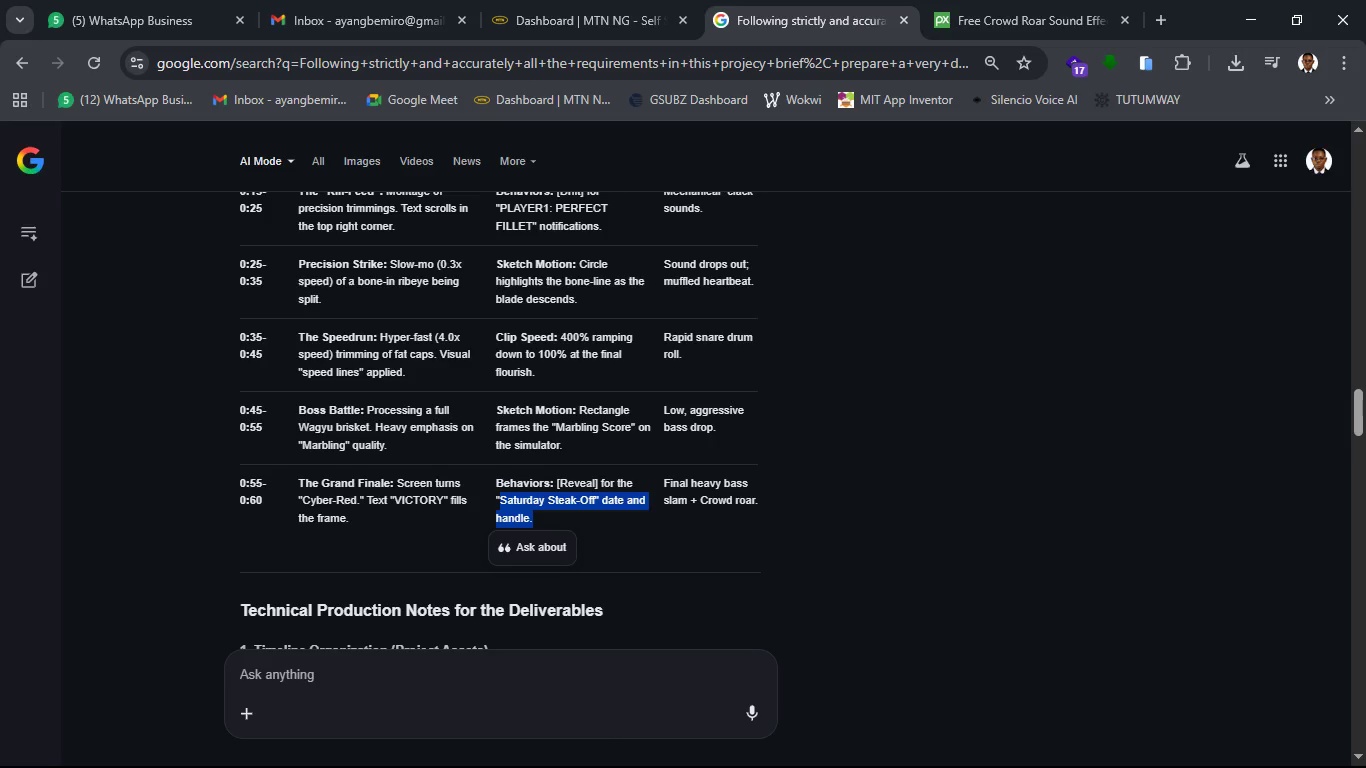 
key(Meta+MetaLeft)
 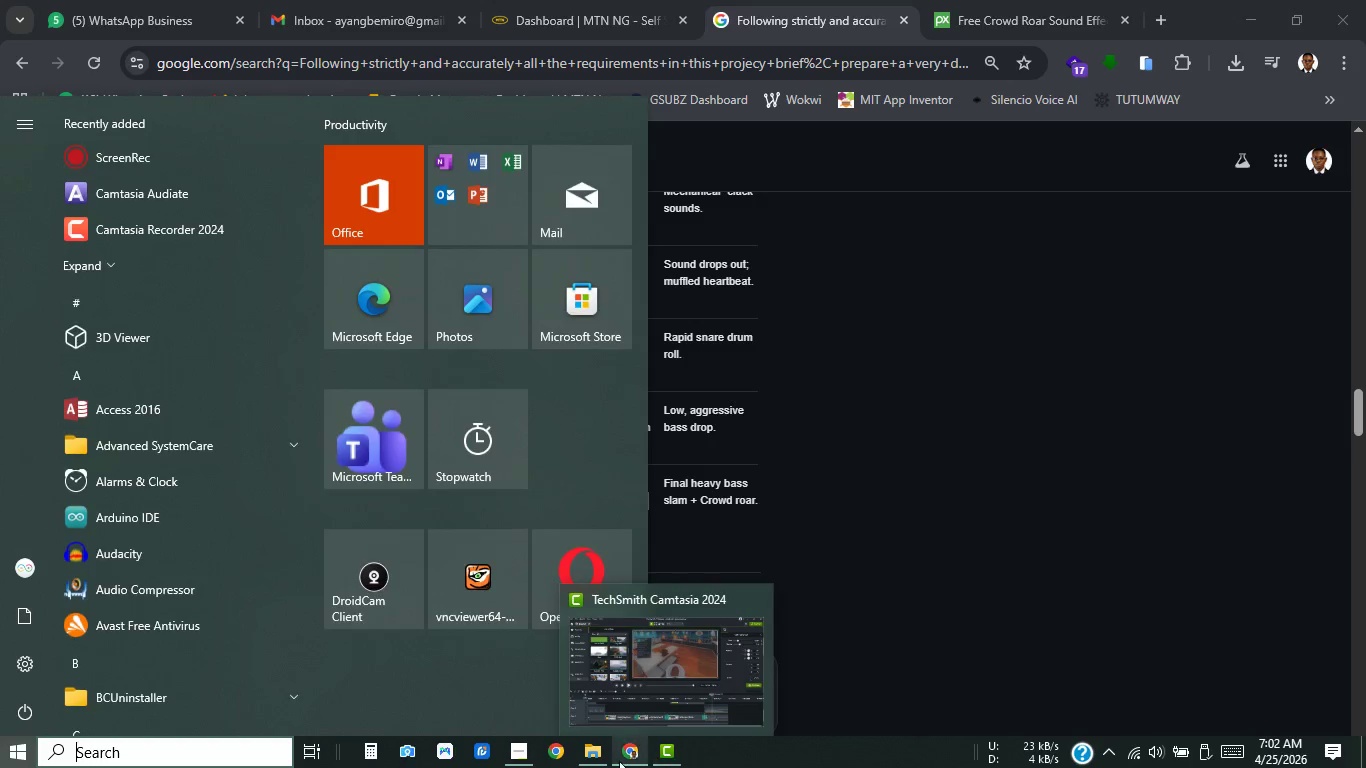 
left_click([619, 761])
 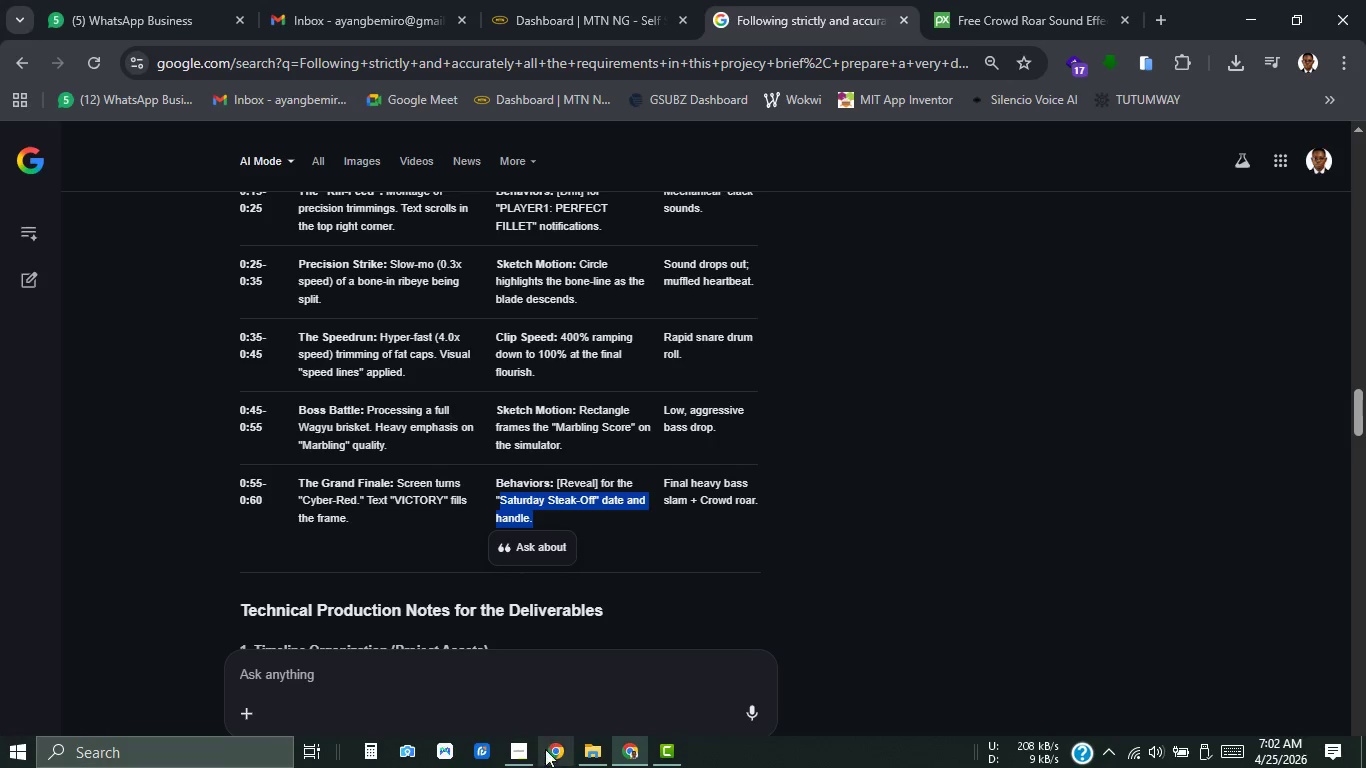 
left_click([524, 748])